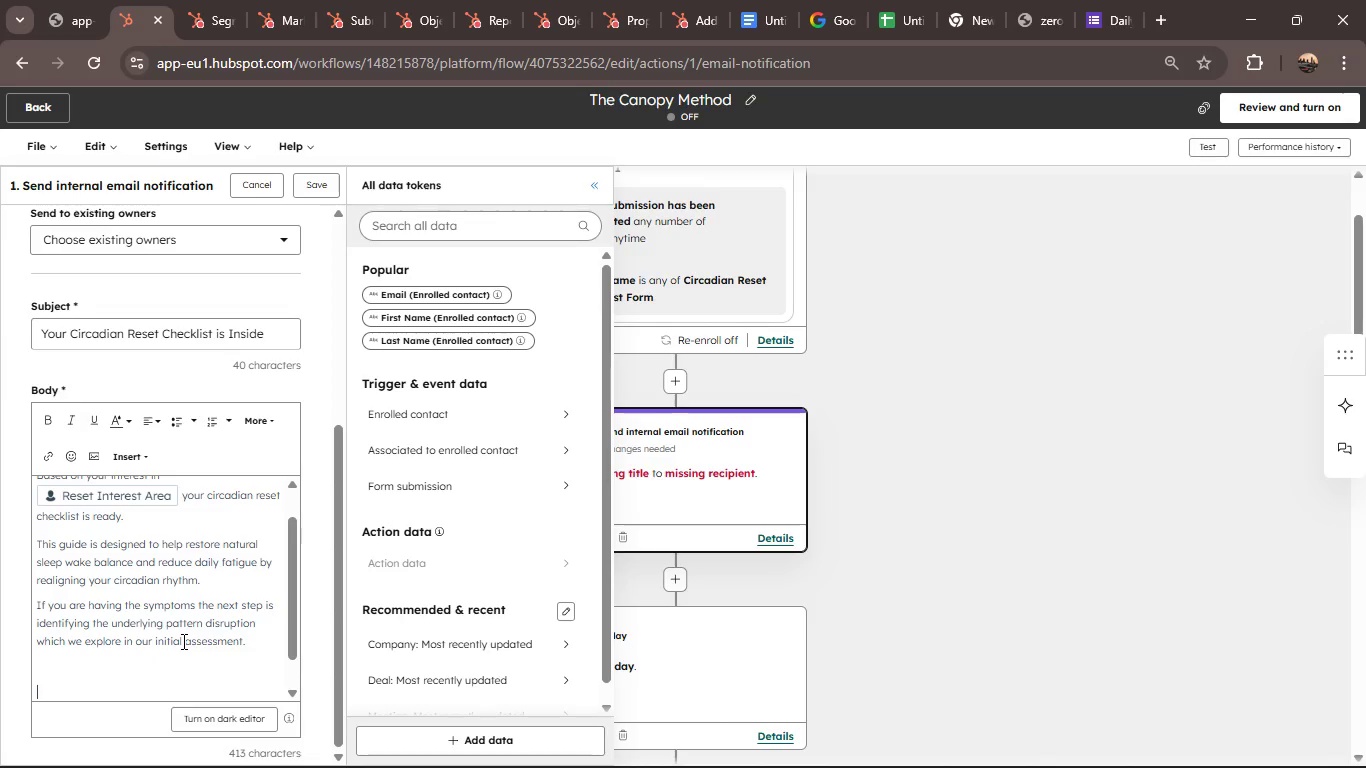 
type(Best Regards,)
 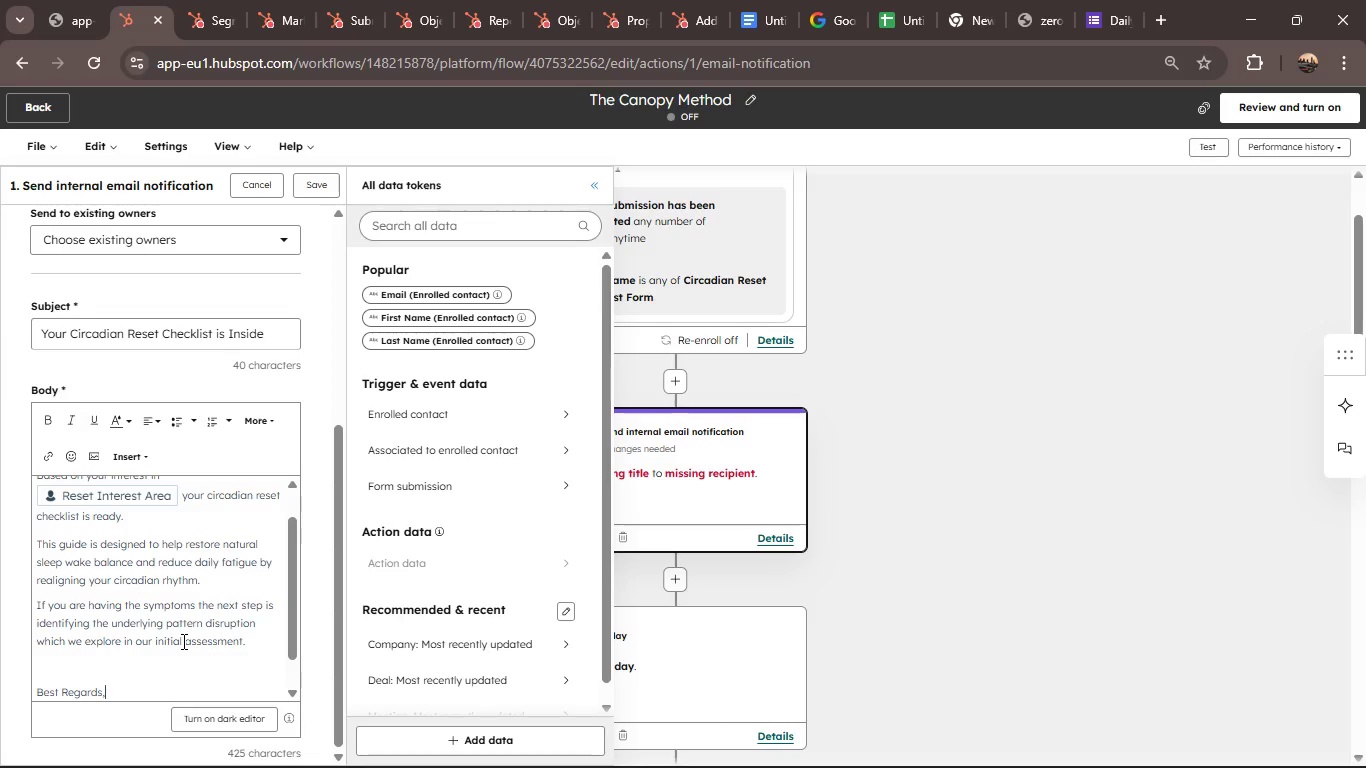 
key(Enter)
 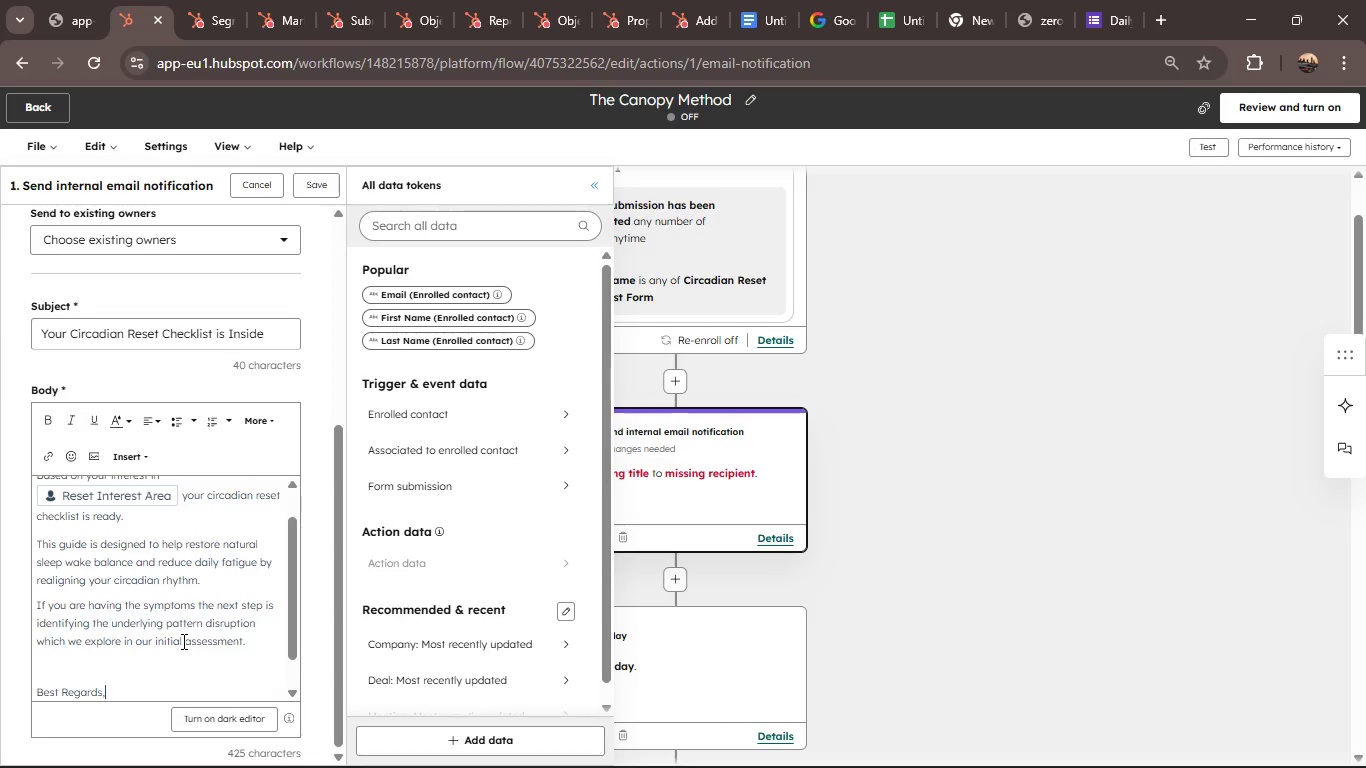 
type(TheV)
key(Backspace)
type( Canopy Method)
 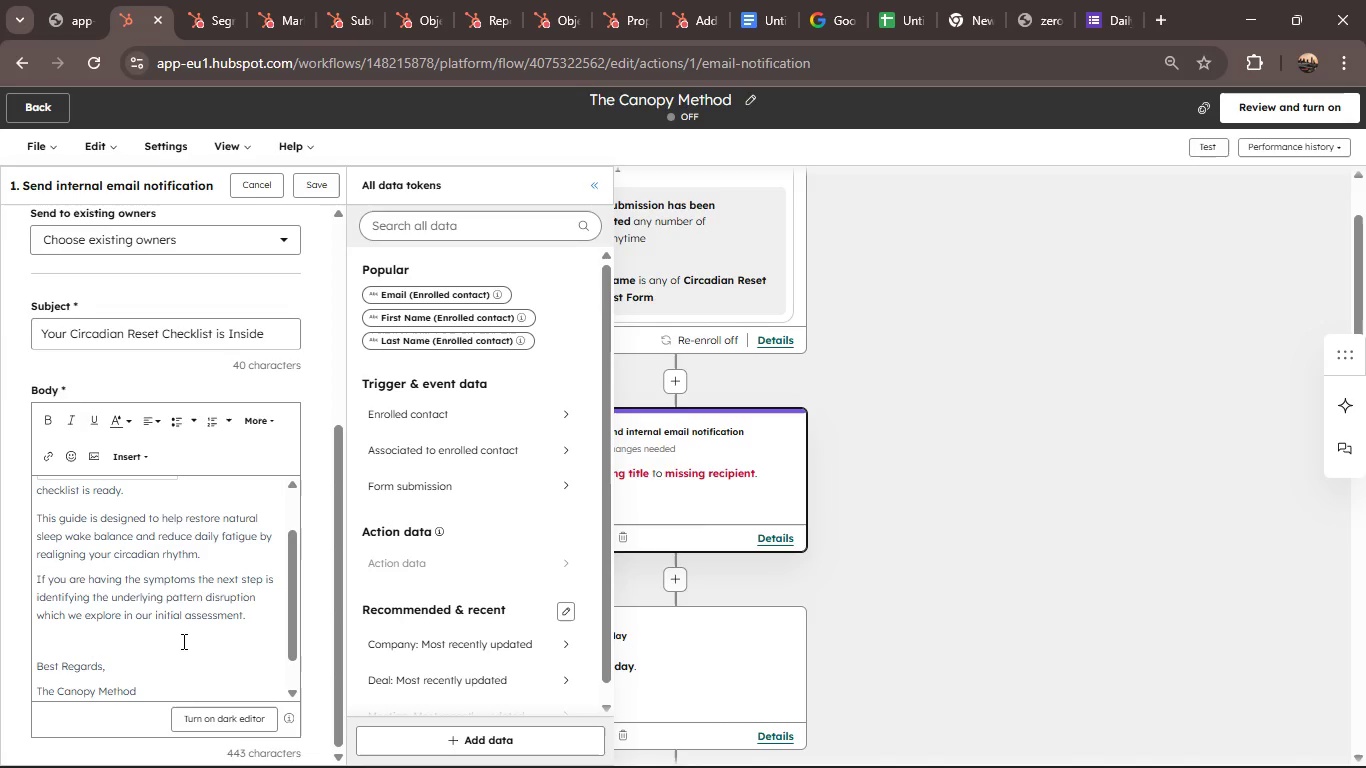 
left_click([321, 182])
 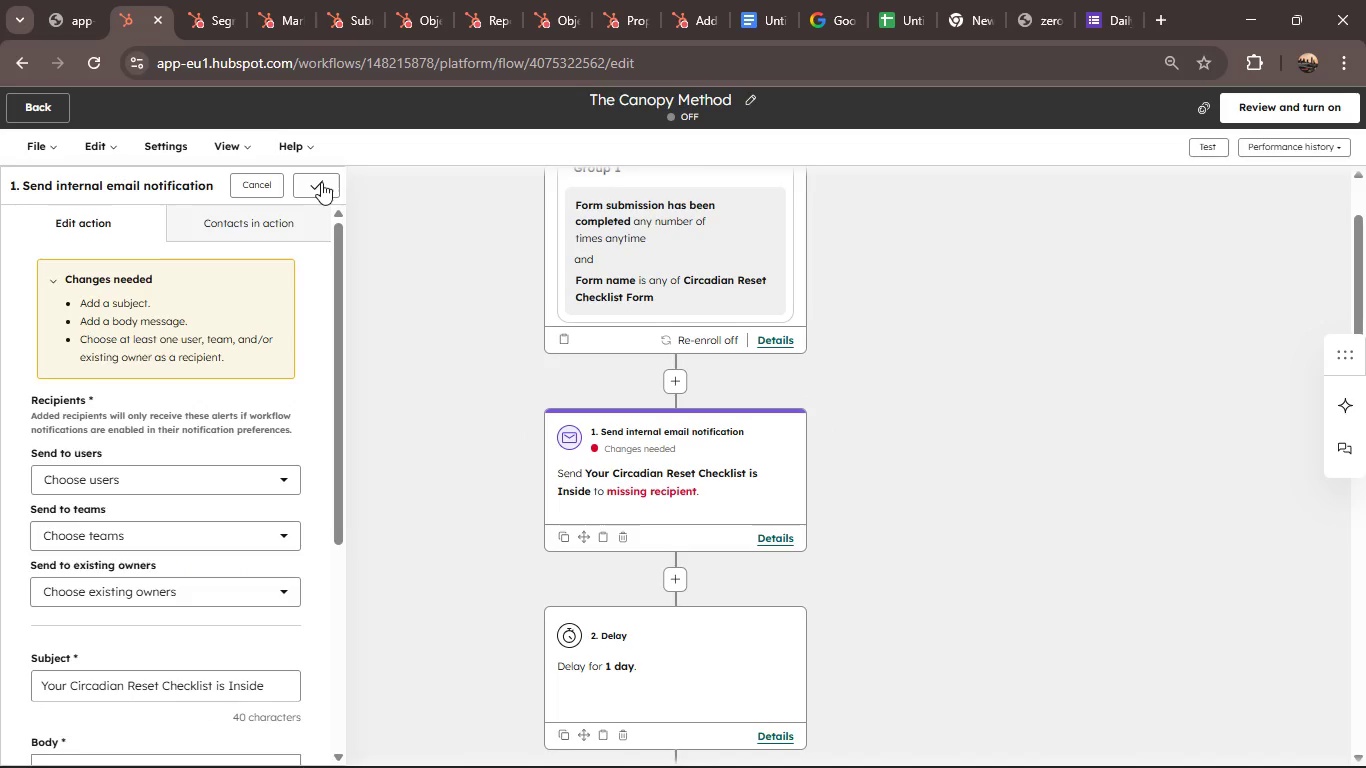 
wait(8.98)
 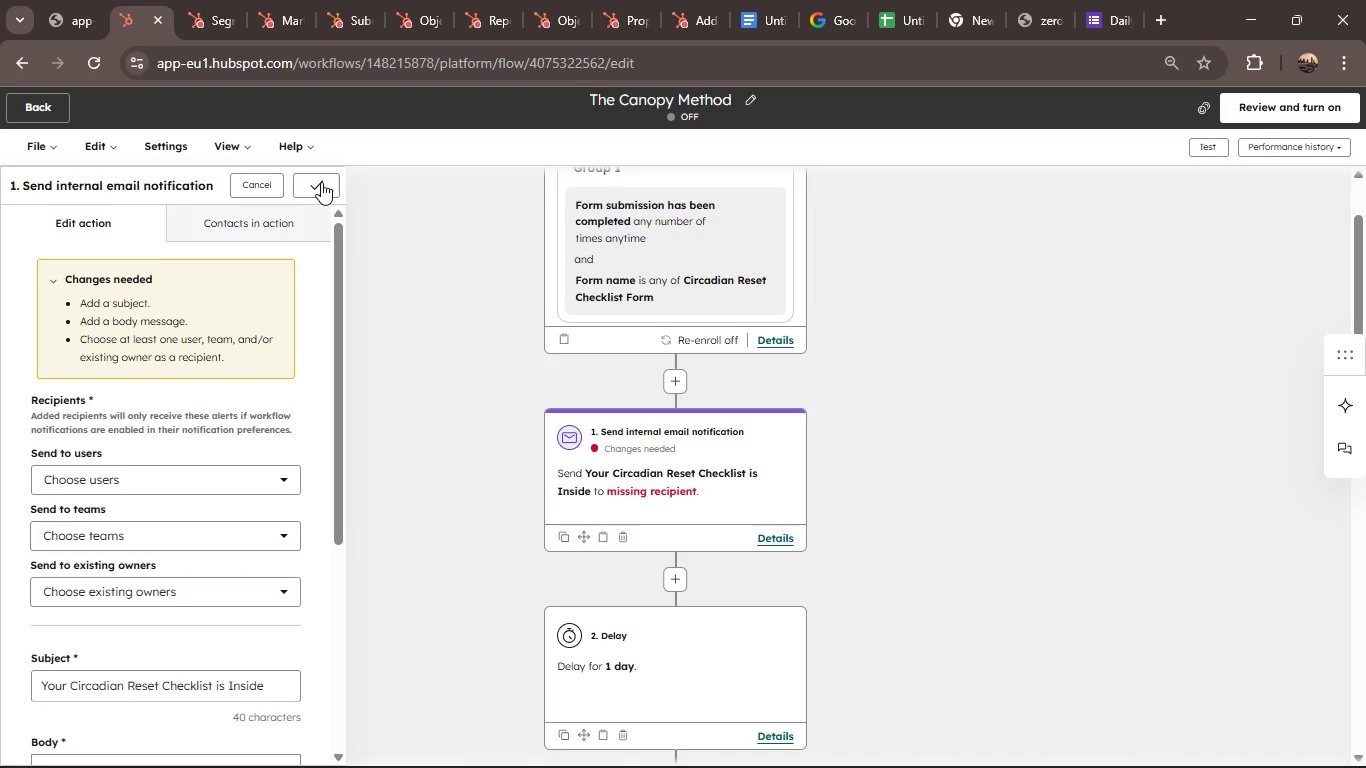 
left_click([638, 492])
 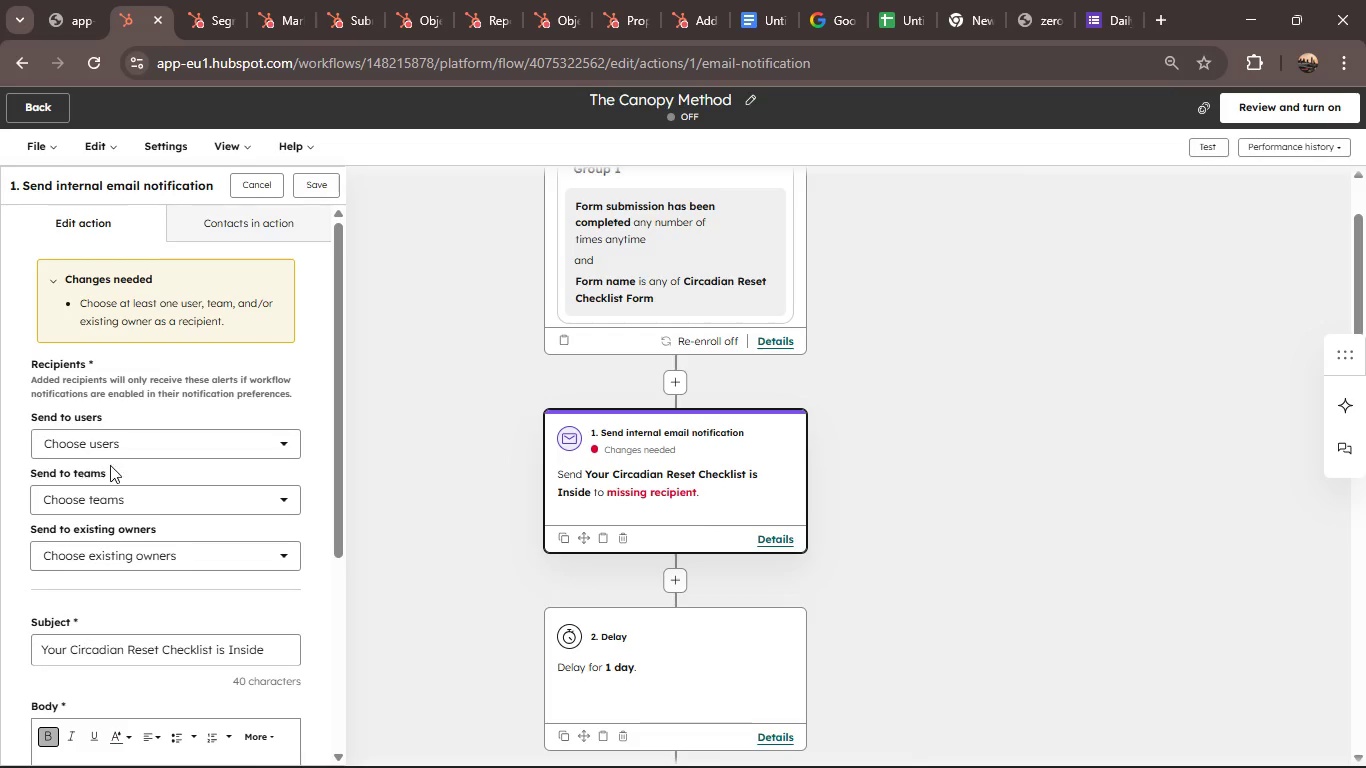 
left_click([149, 450])
 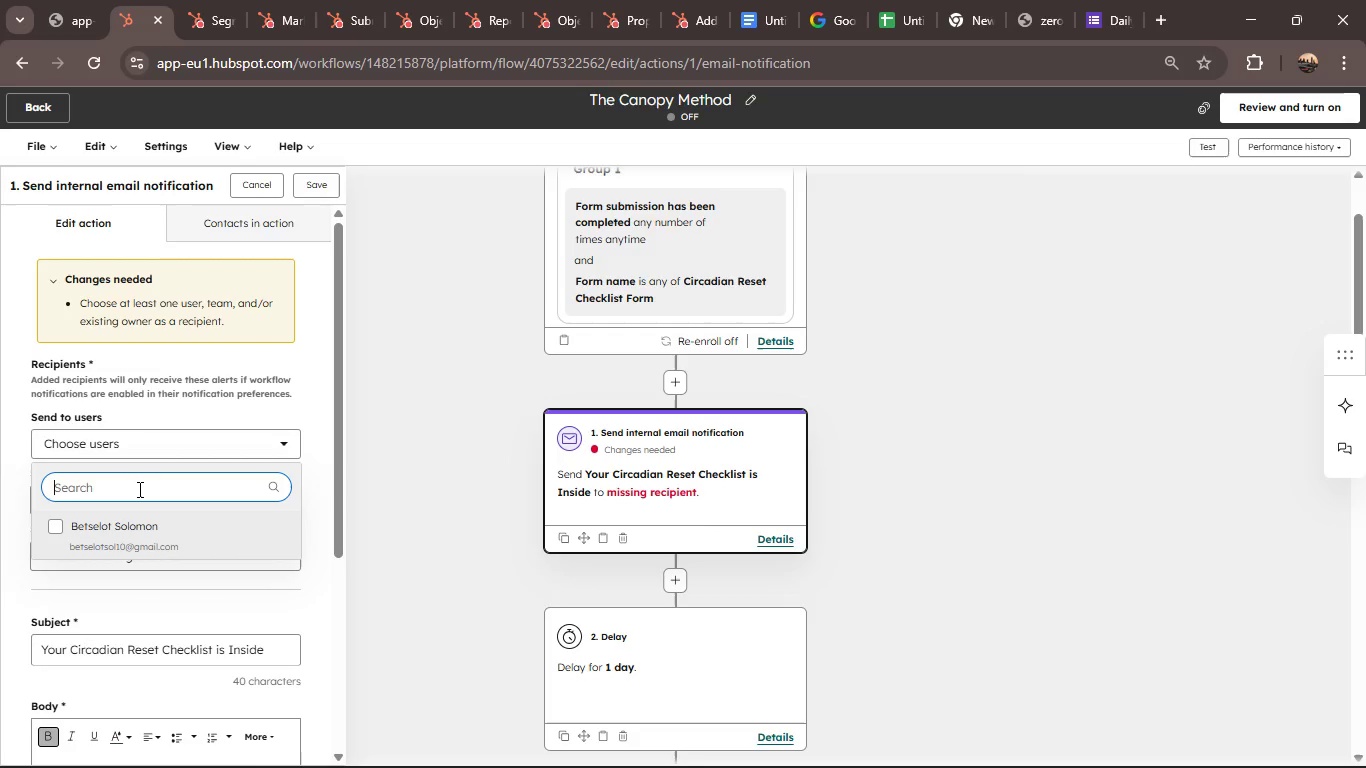 
left_click([138, 489])
 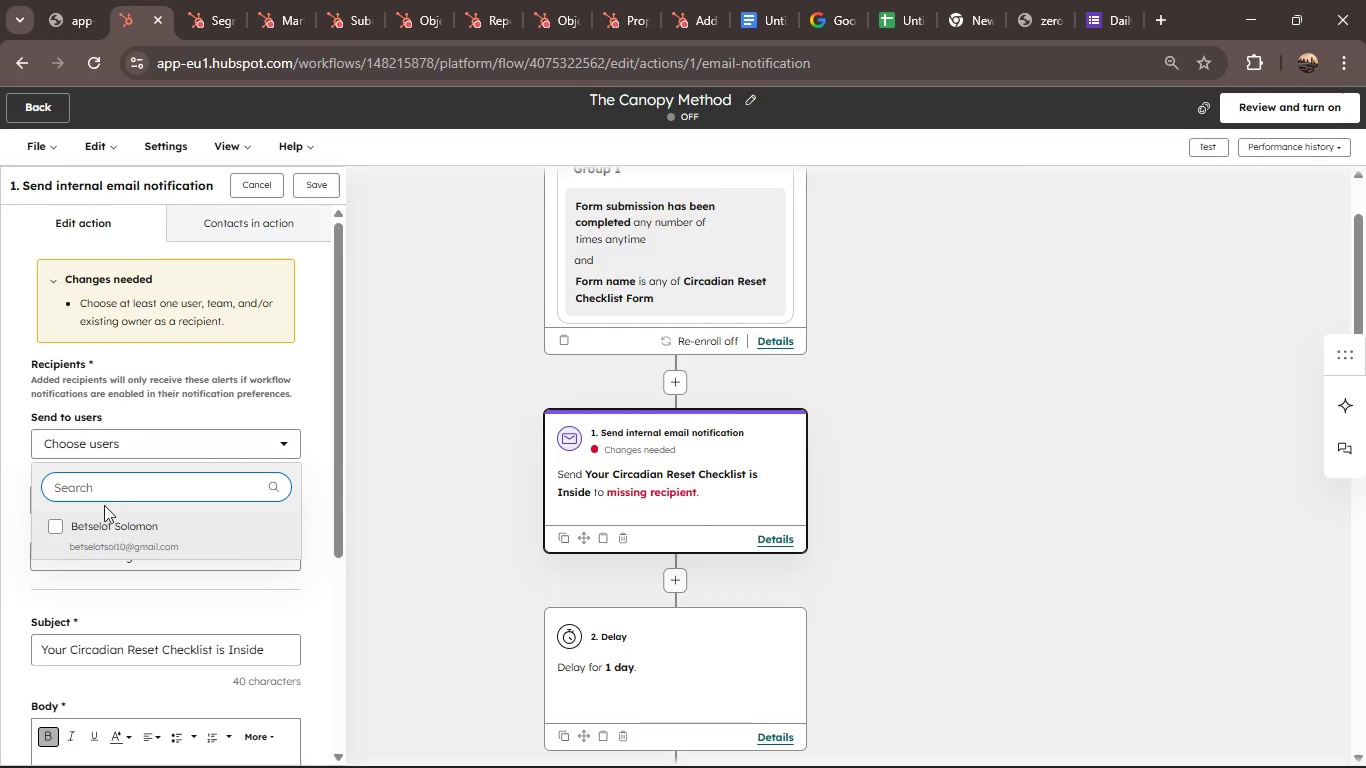 
left_click([58, 514])
 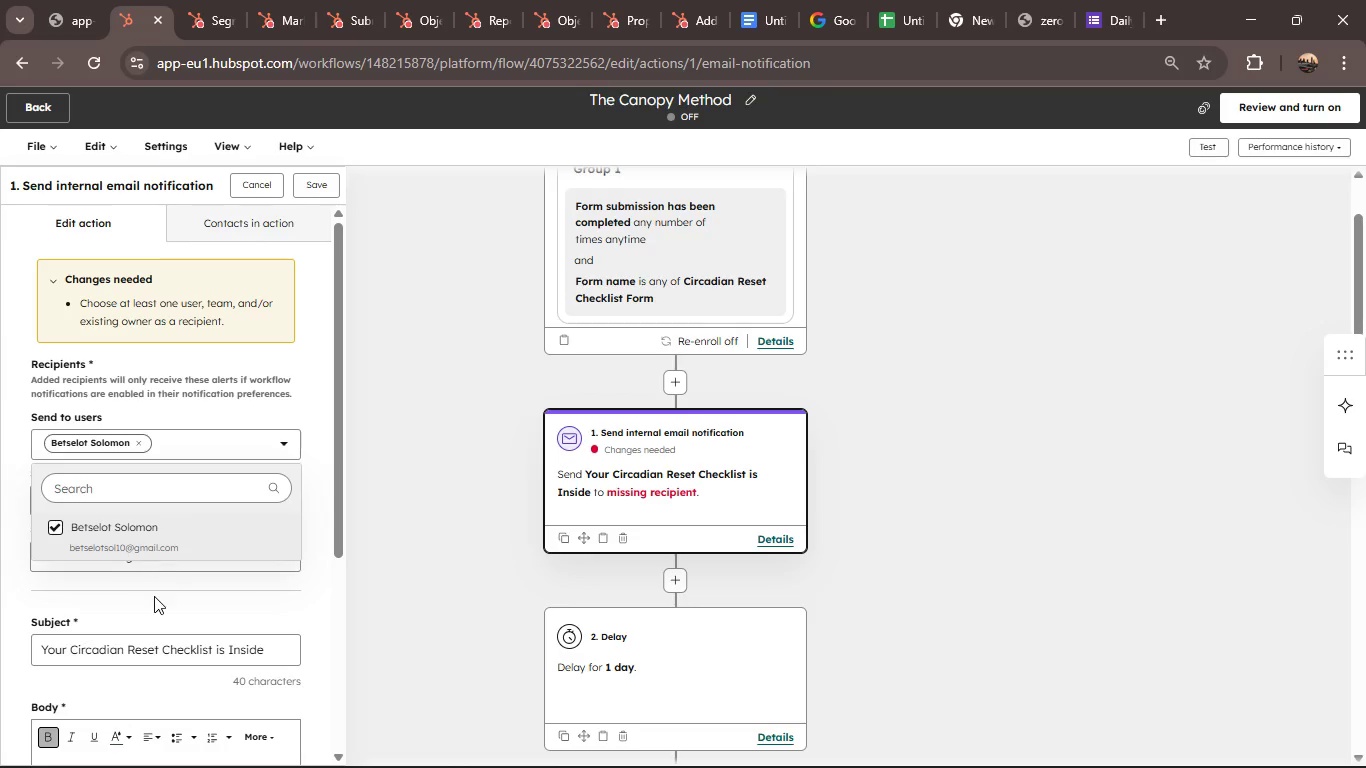 
left_click([156, 597])
 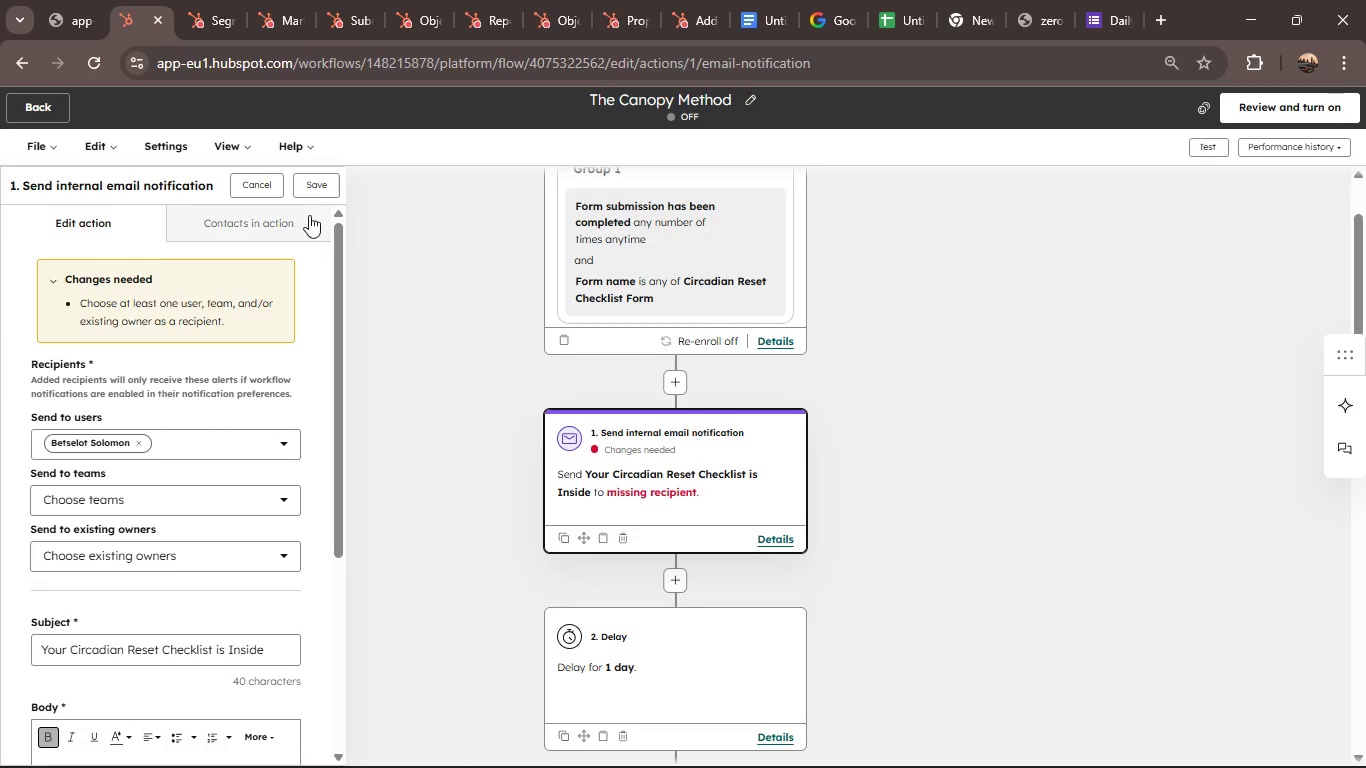 
left_click([305, 192])
 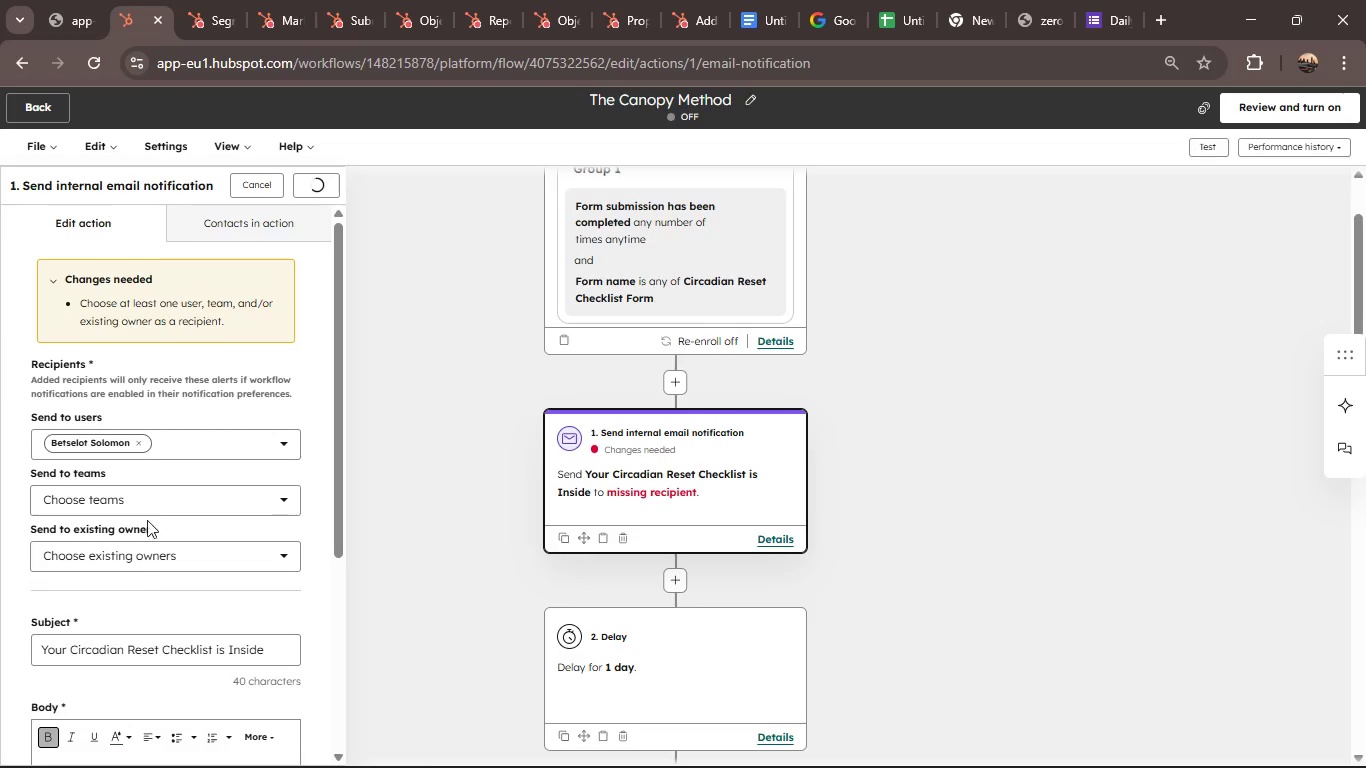 
left_click([147, 497])
 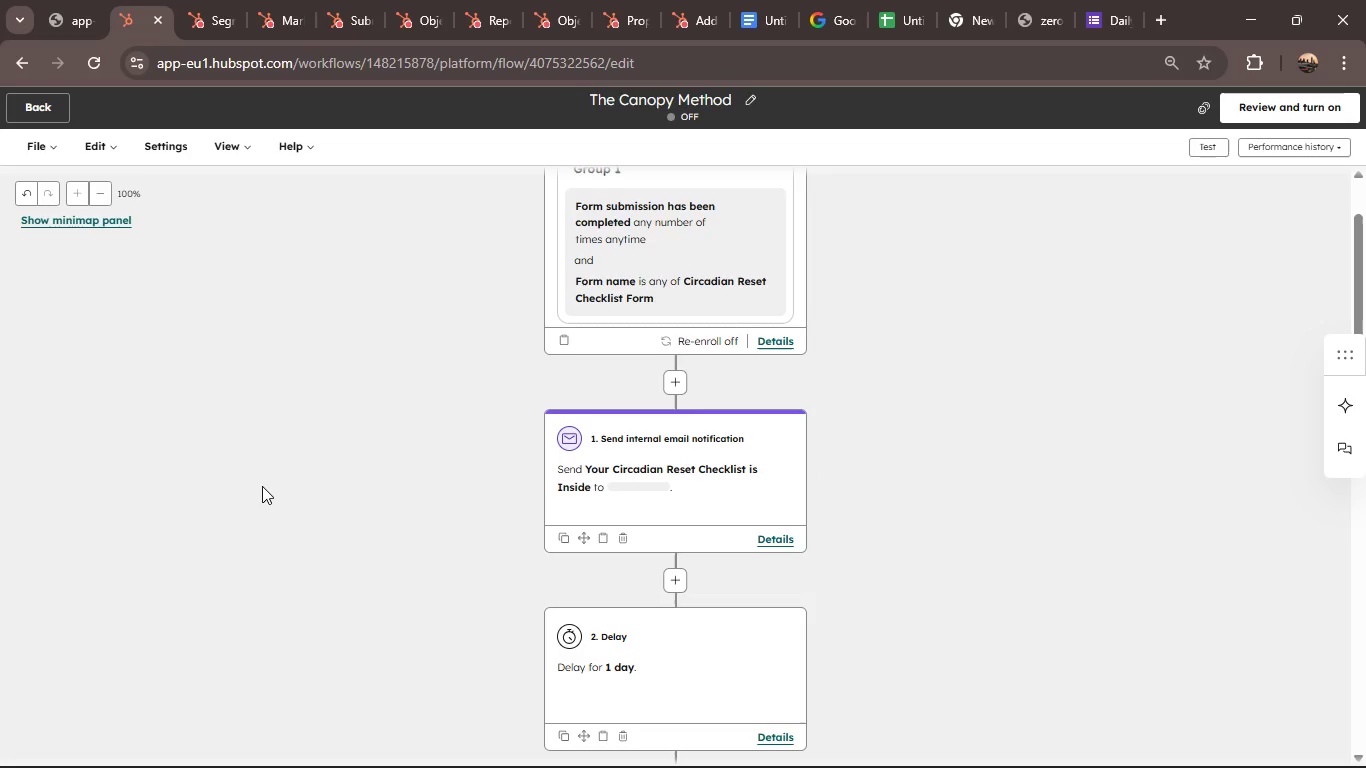 
wait(5.0)
 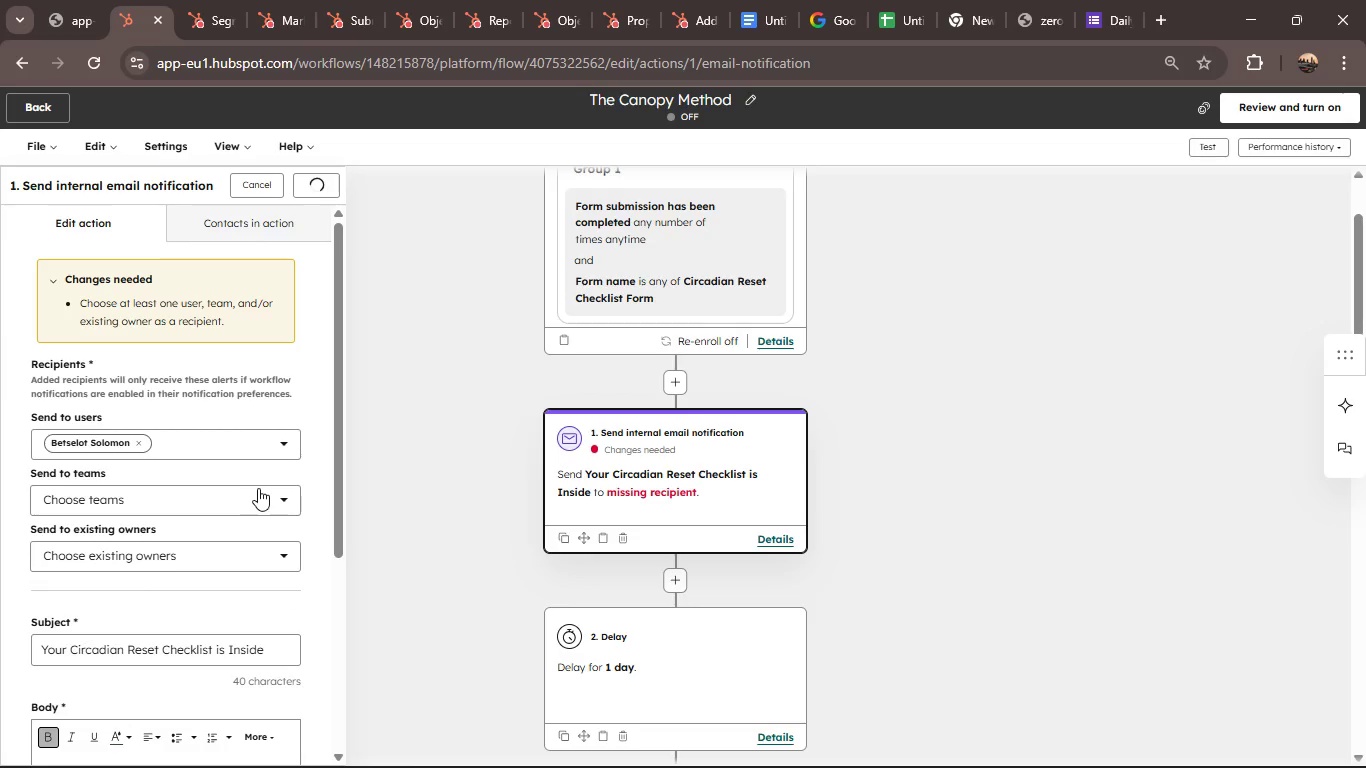 
mouse_move([665, 646])
 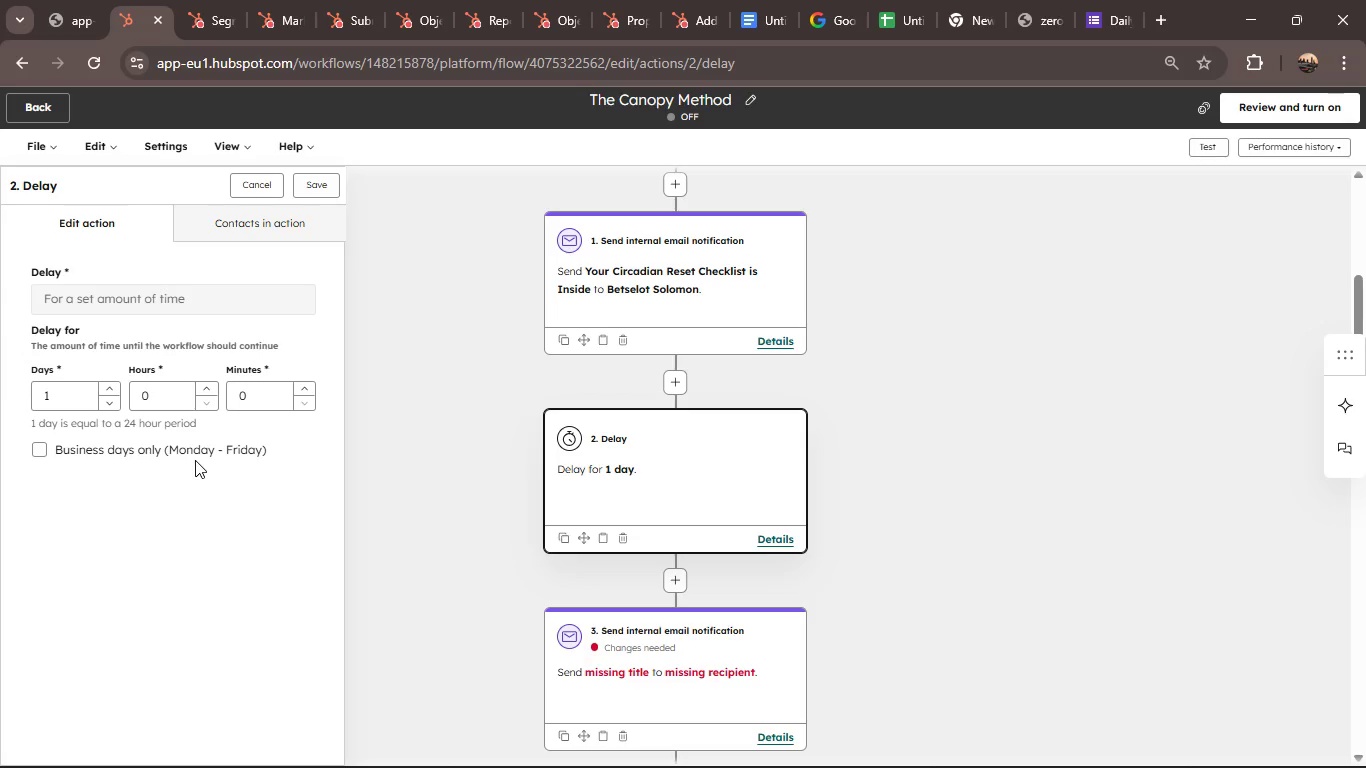 
left_click([117, 382])
 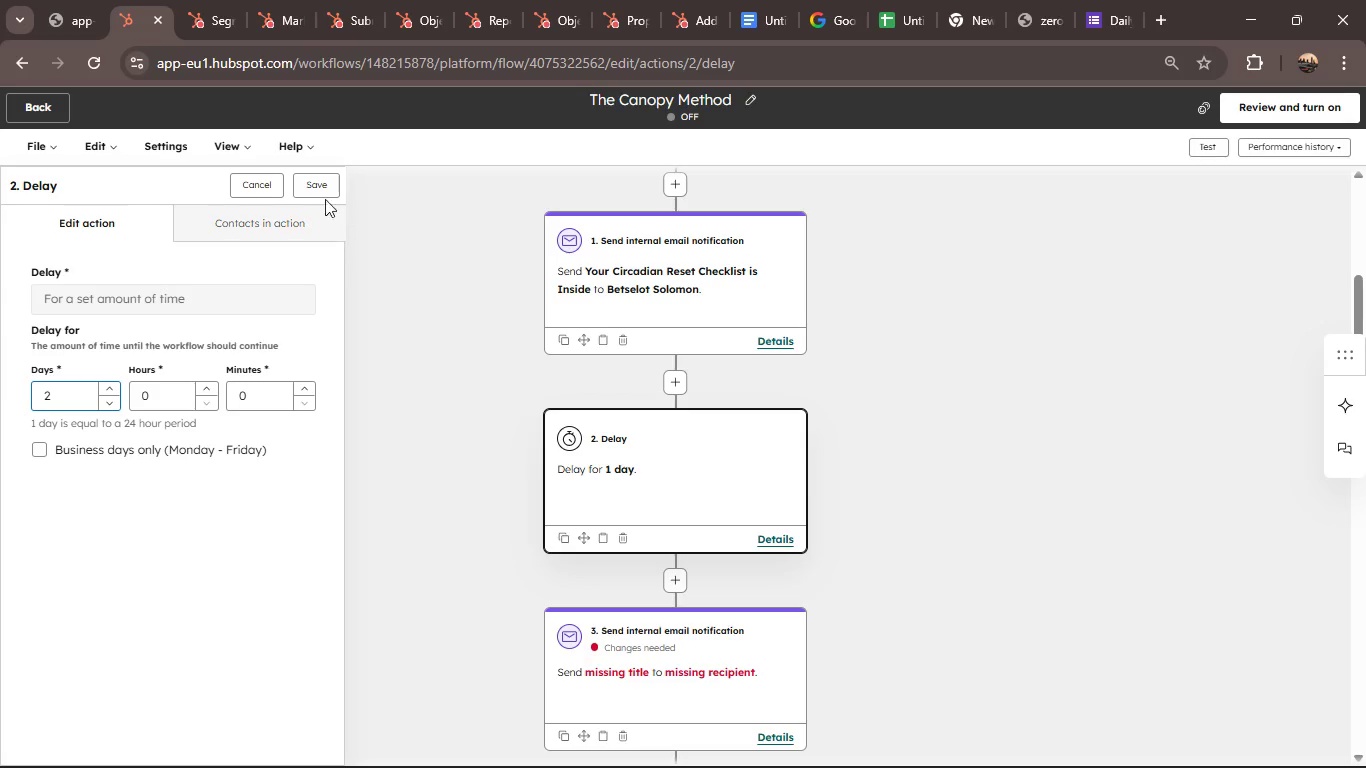 
left_click([322, 186])
 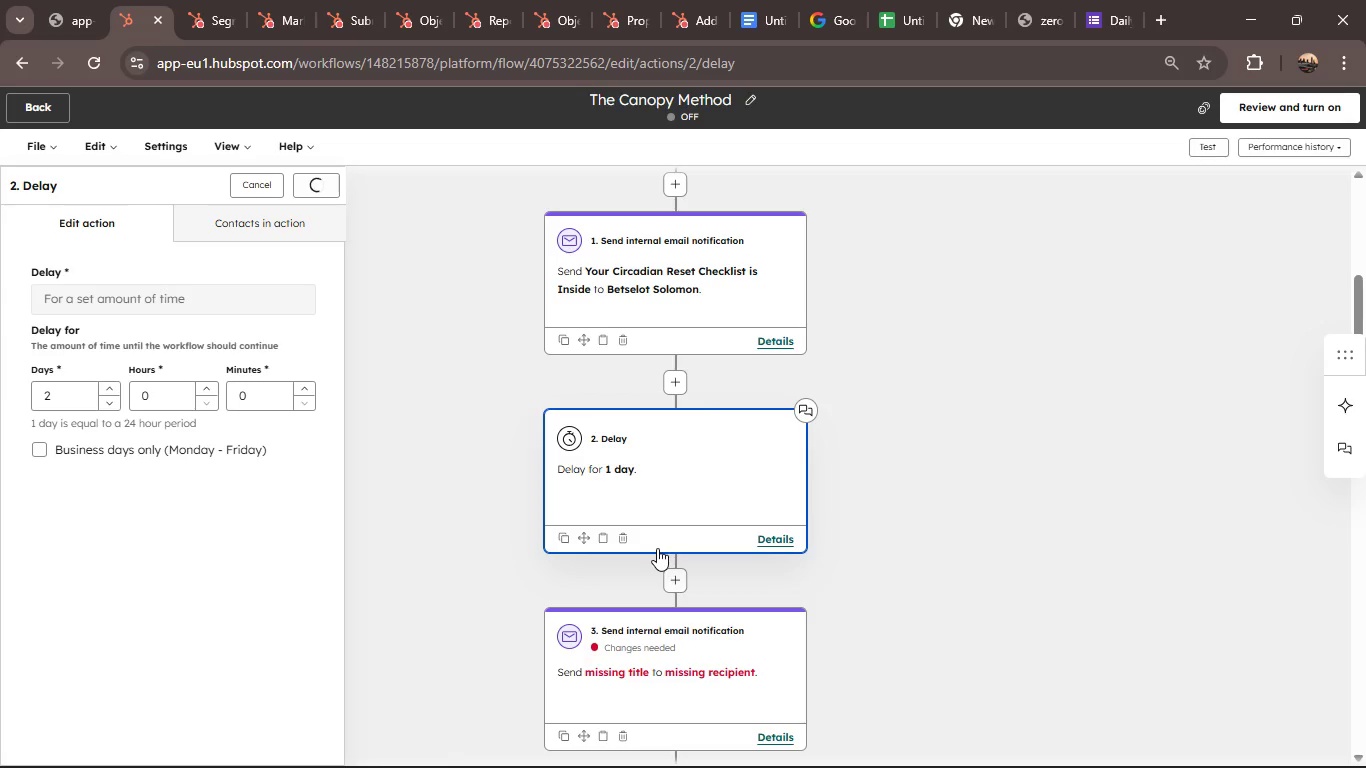 
scroll: coordinate [657, 548], scroll_direction: down, amount: 1.0
 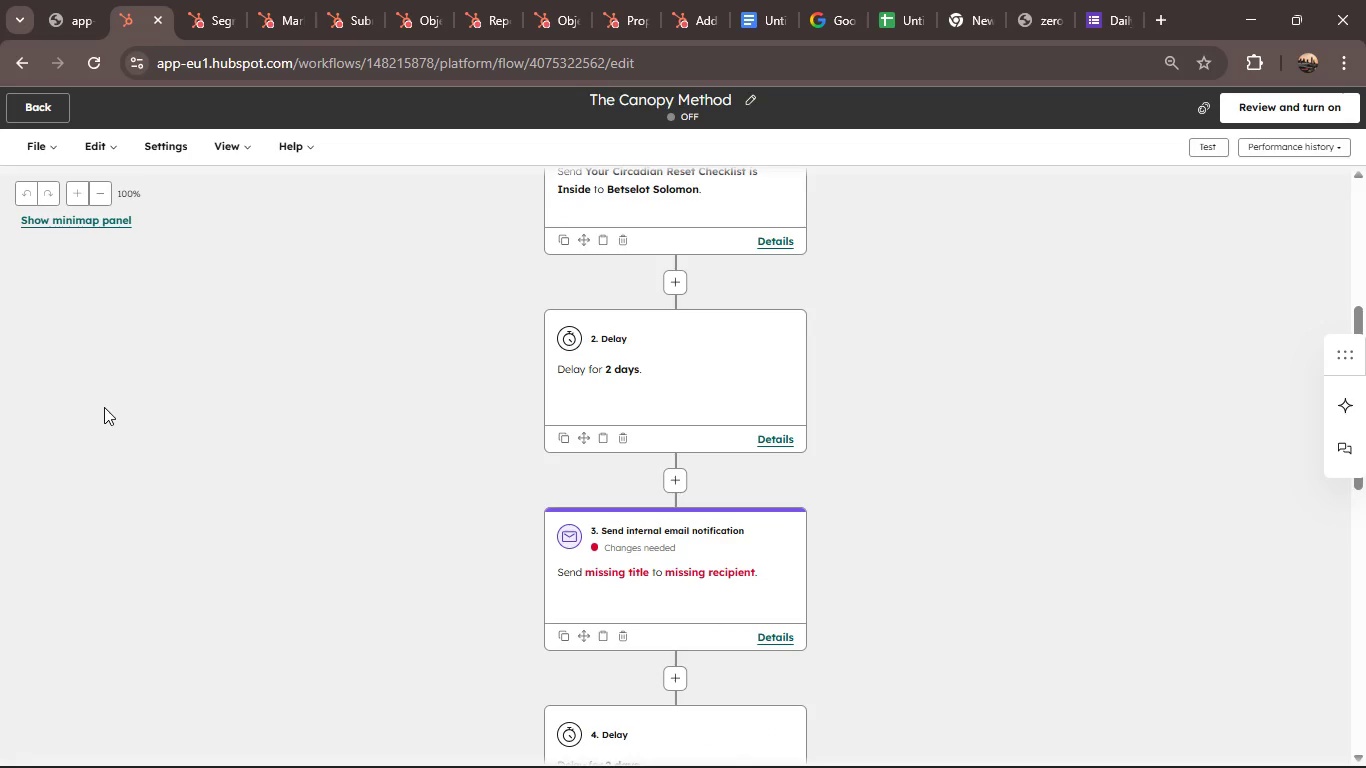 
left_click([738, 367])
 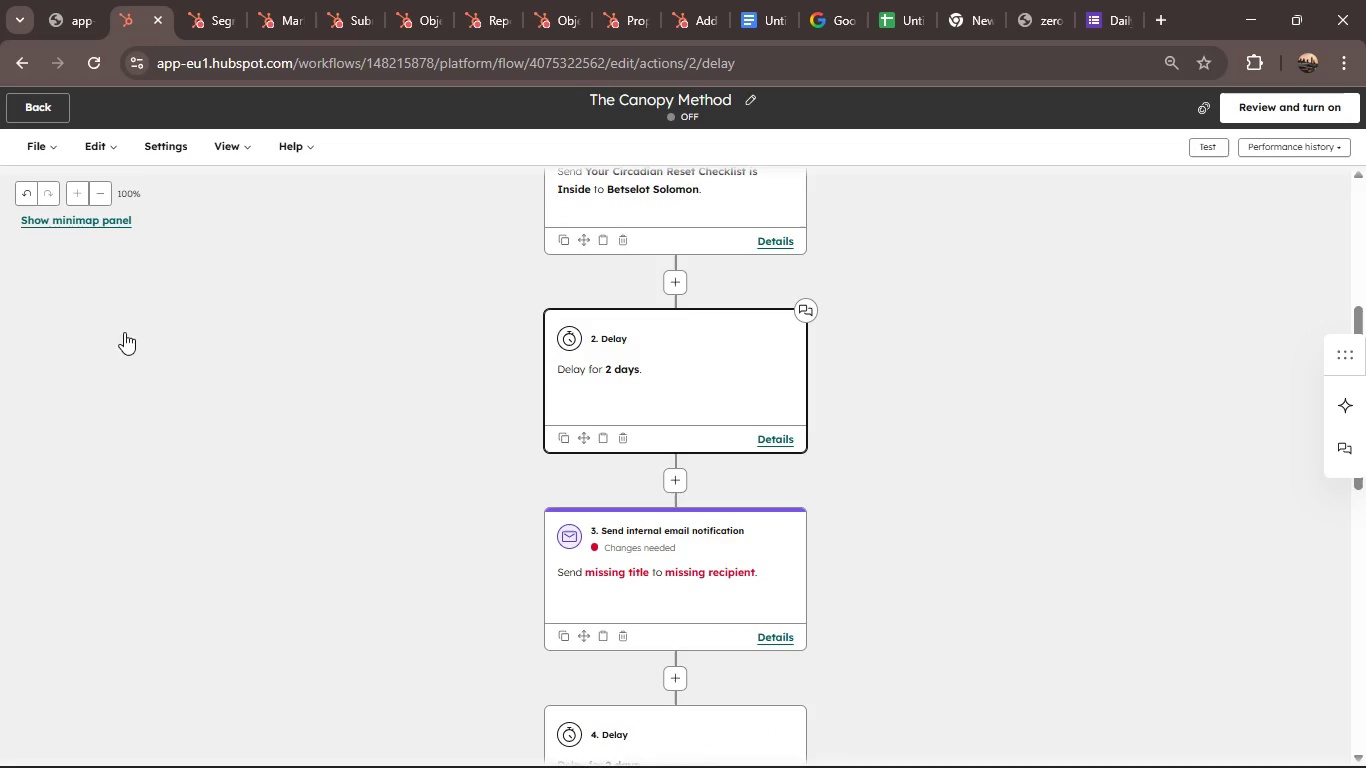 
mouse_move([161, 344])
 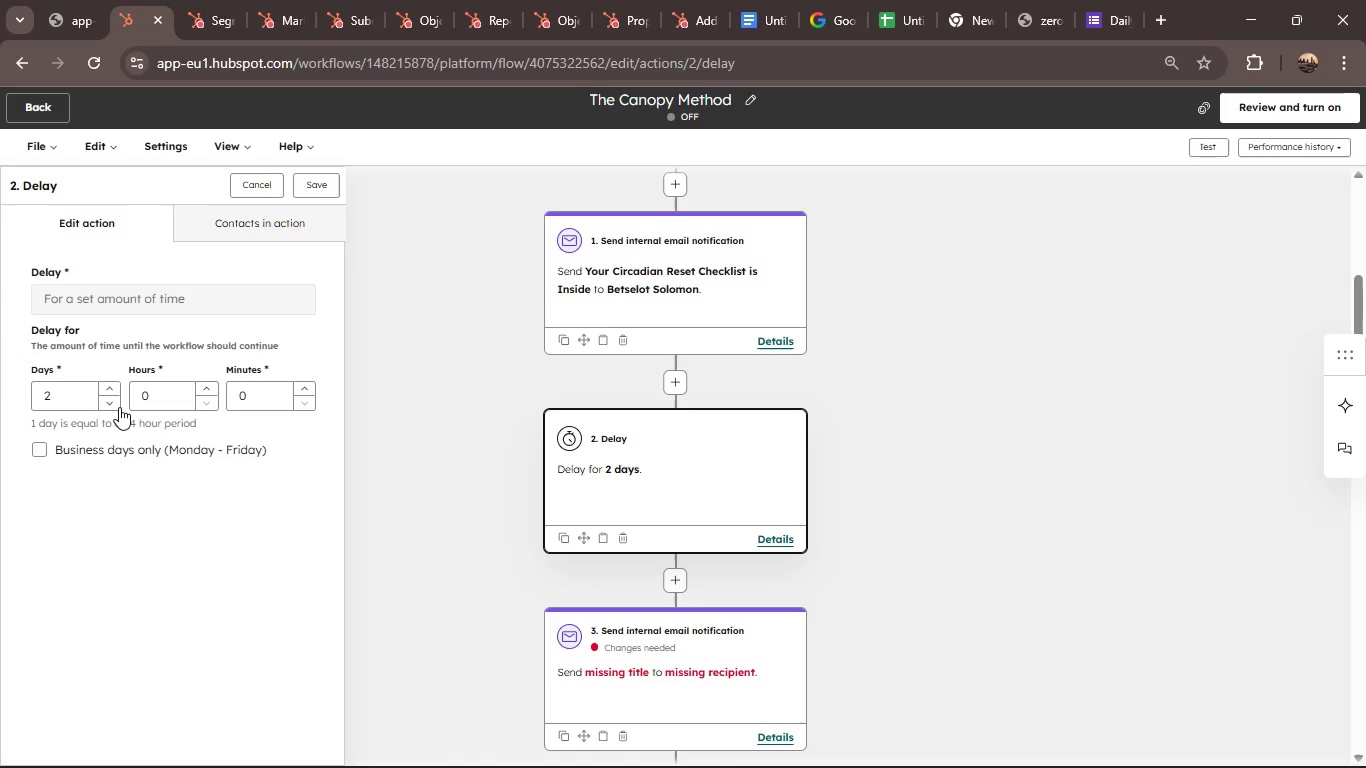 
left_click([117, 404])
 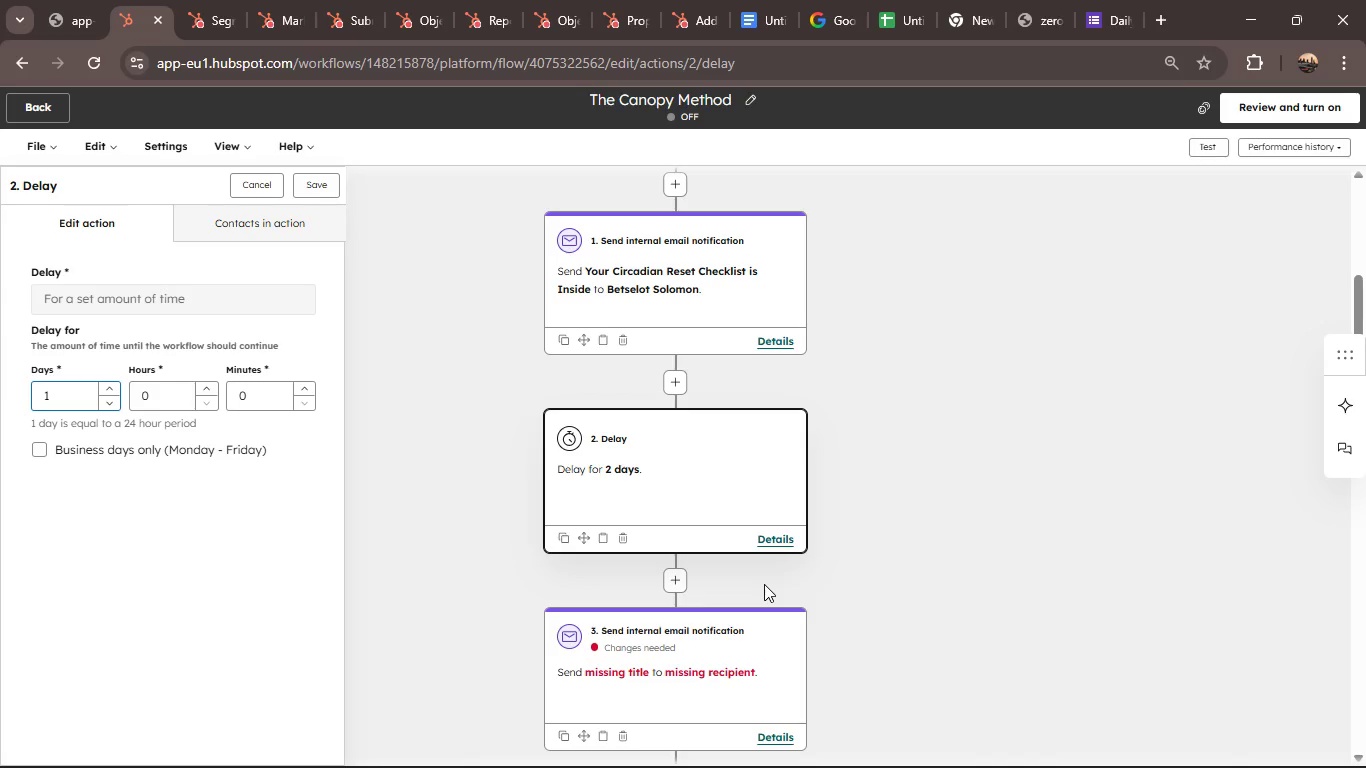 
scroll: coordinate [764, 584], scroll_direction: down, amount: 1.0
 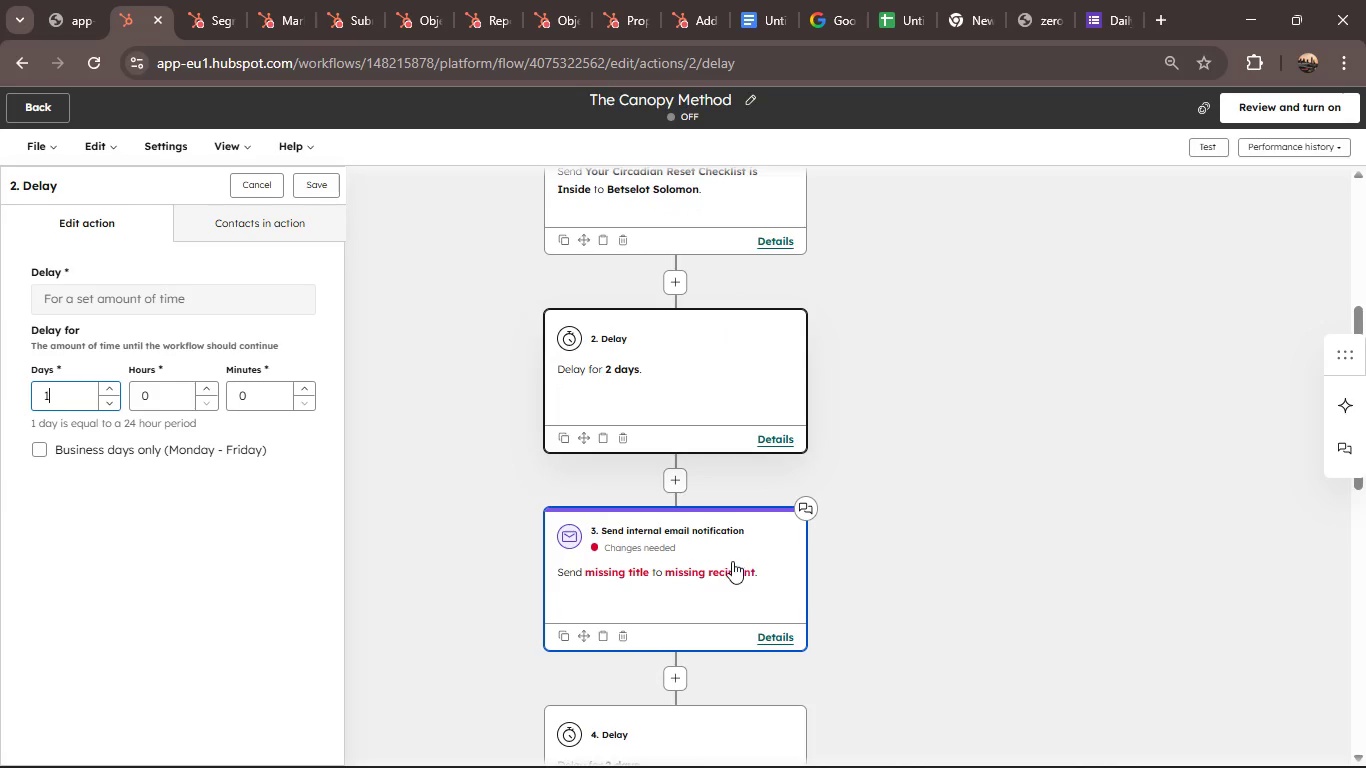 
left_click([732, 560])
 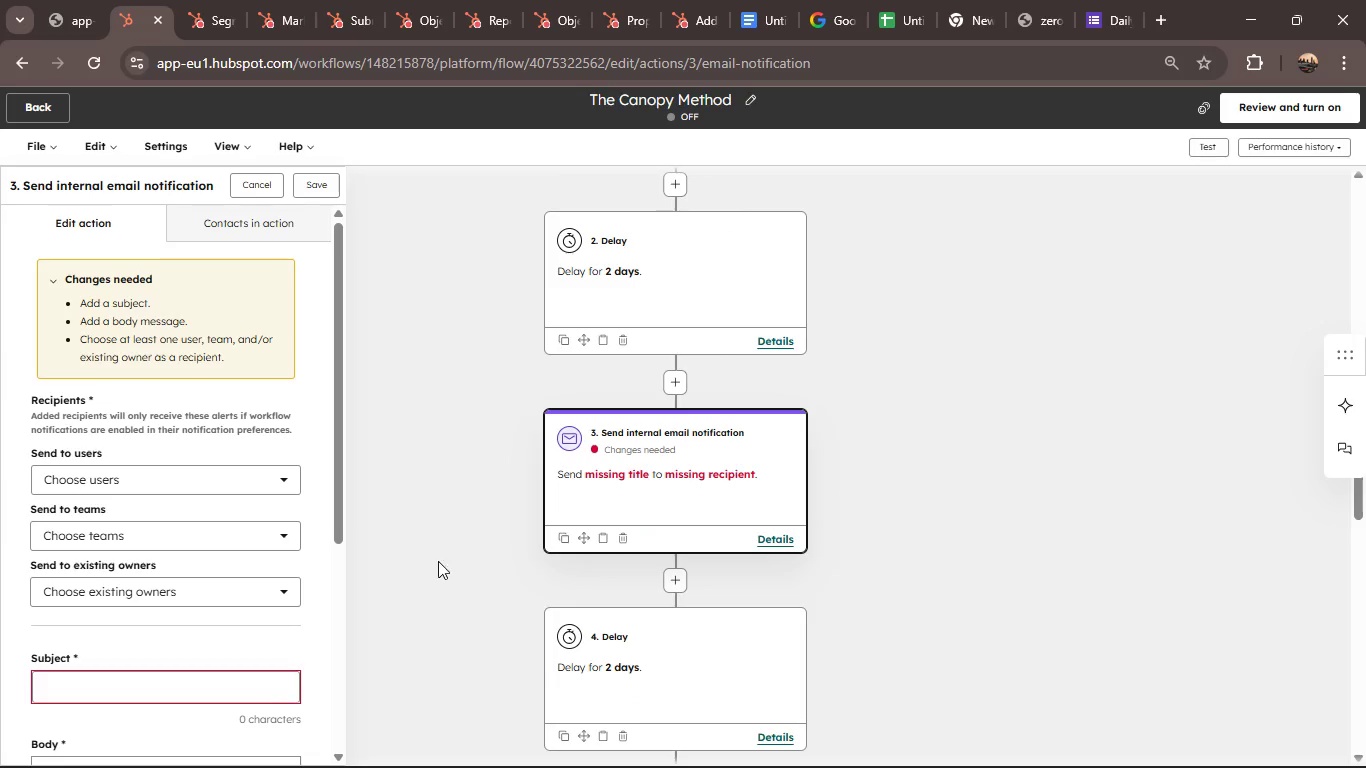 
scroll: coordinate [238, 588], scroll_direction: down, amount: 1.0
 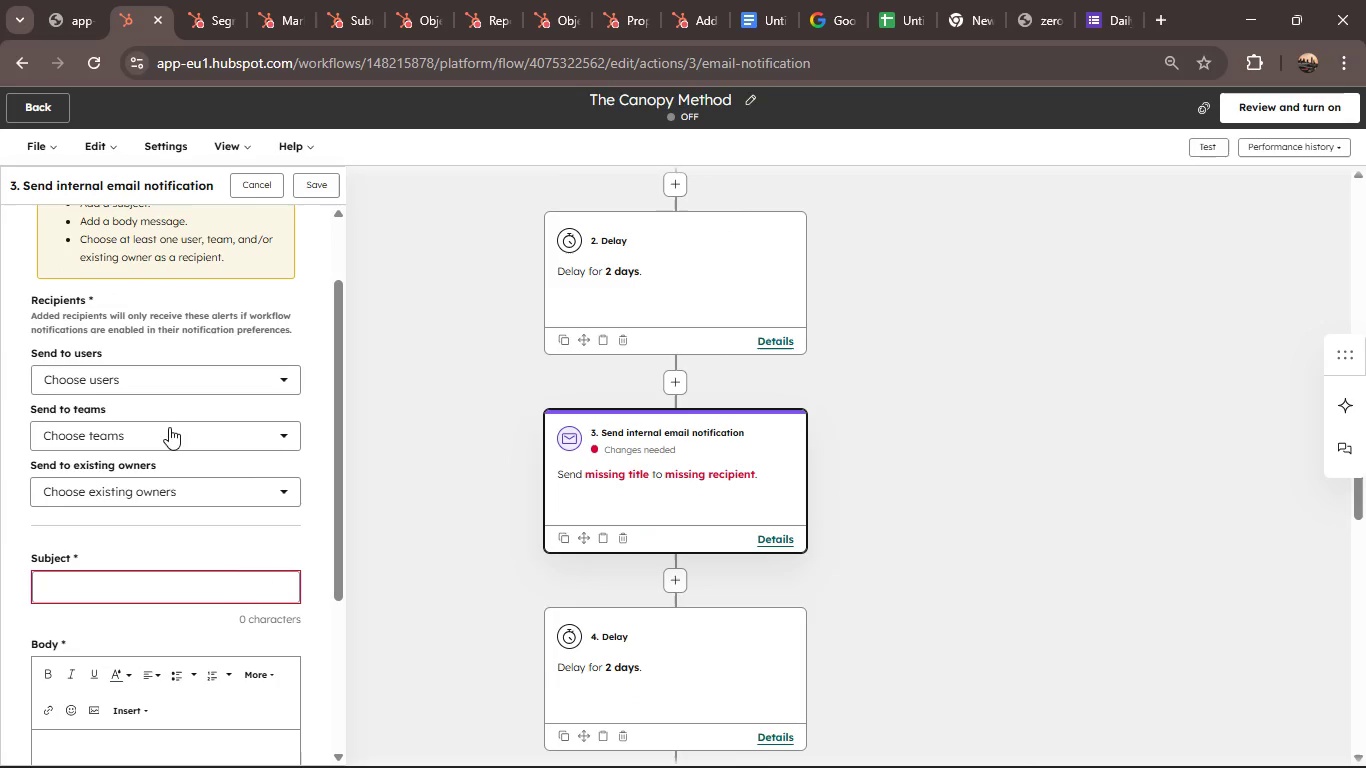 
left_click([169, 425])
 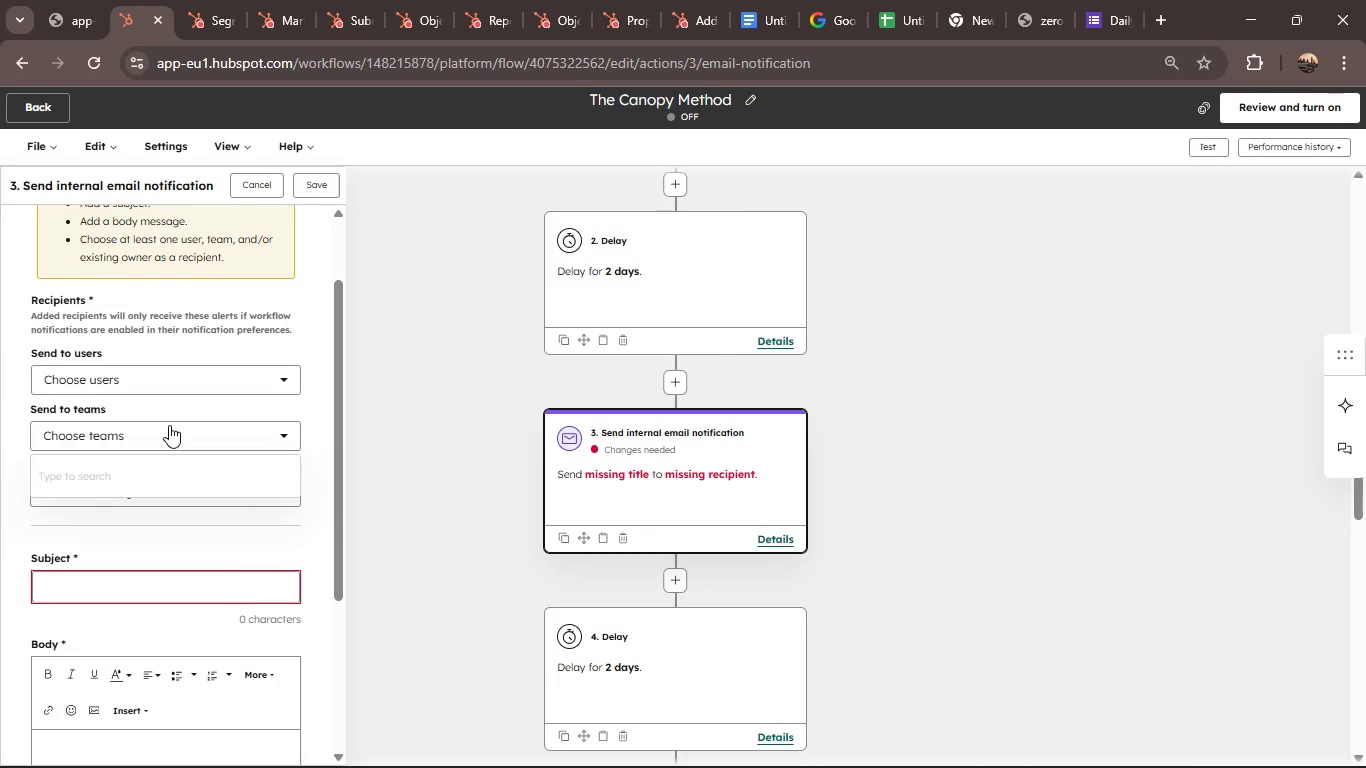 
left_click([169, 425])
 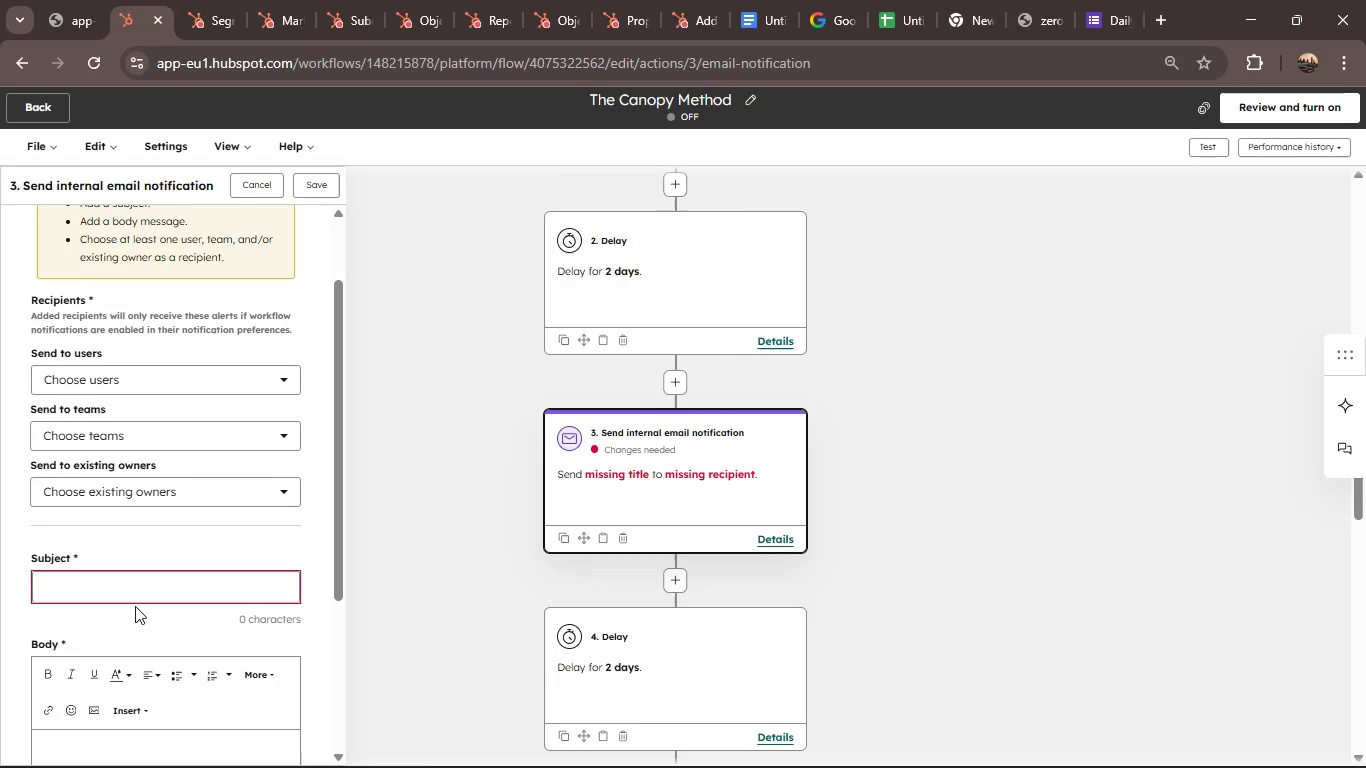 
left_click([135, 588])
 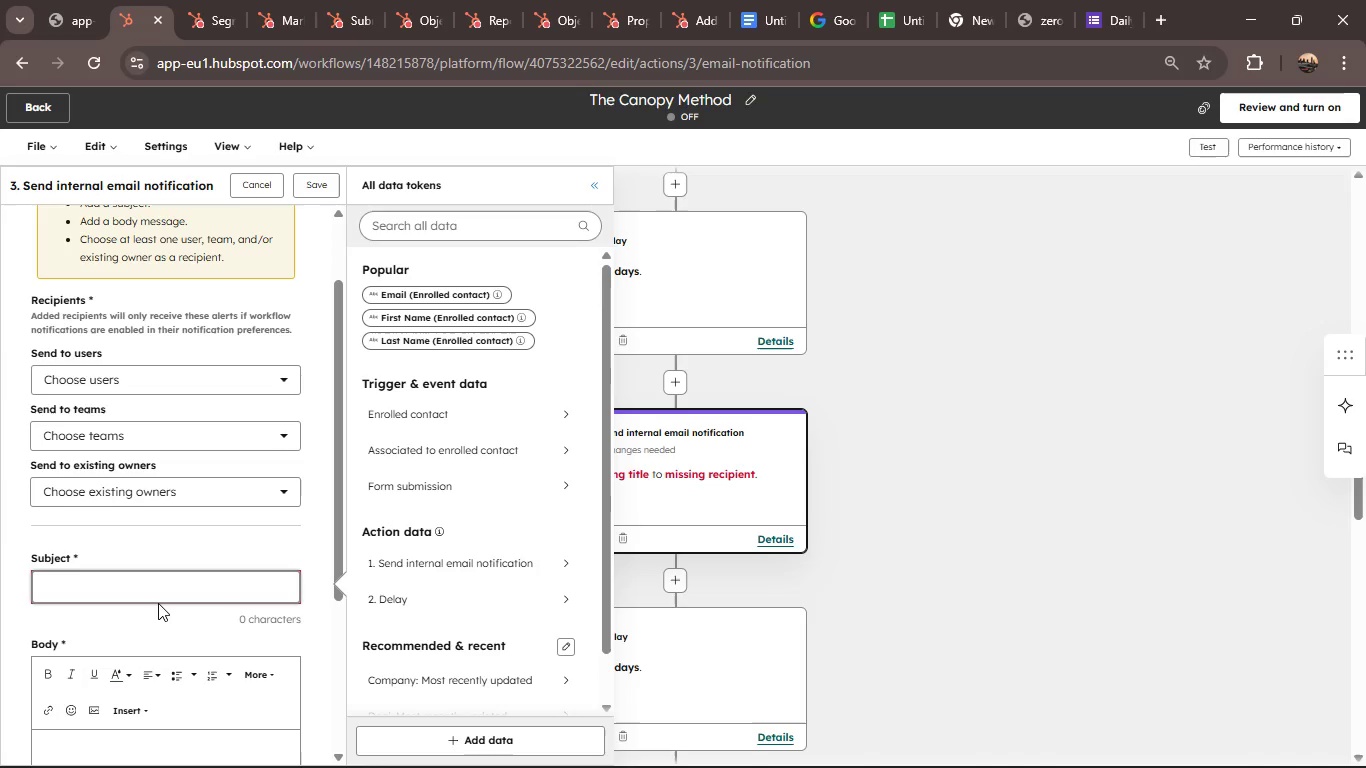 
type(The His)
key(Backspace)
type(dden Impact of Blue Light Toxicity on your Energy.)
 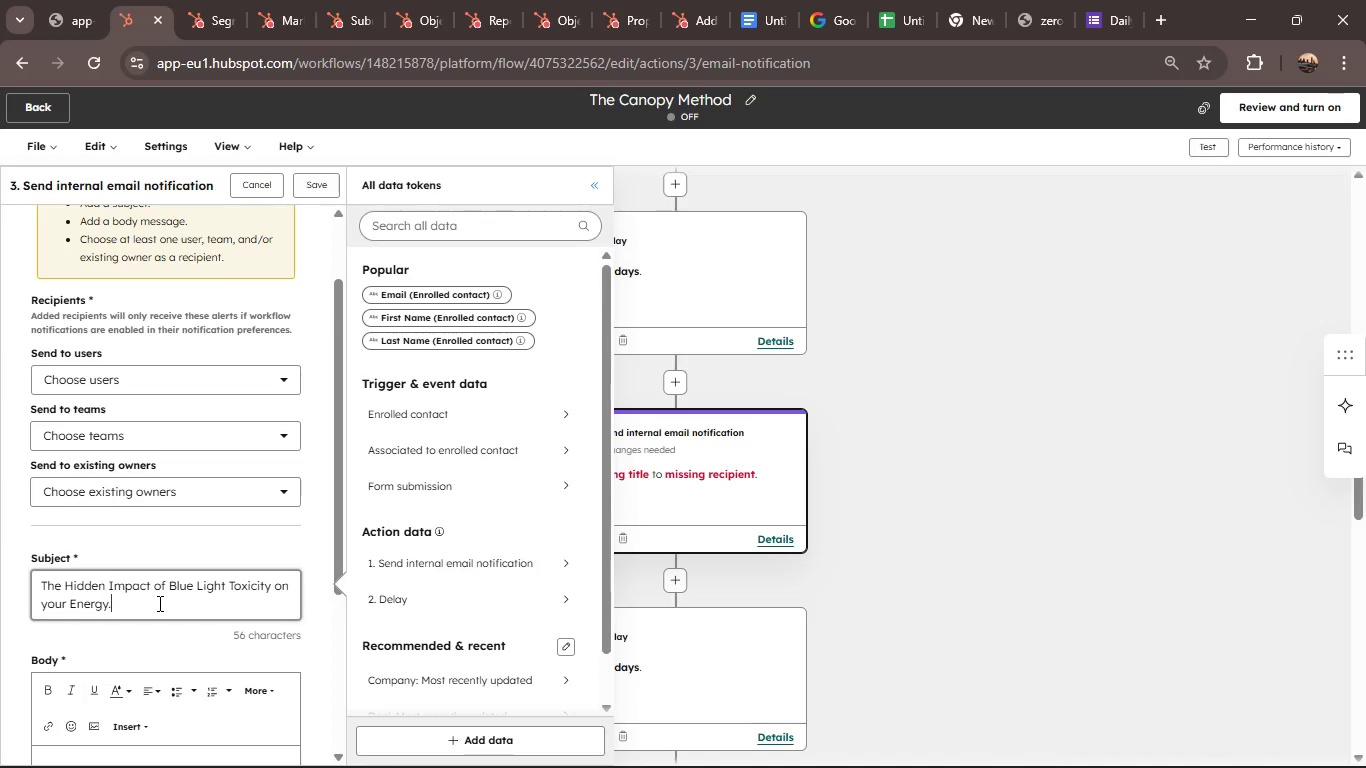 
scroll: coordinate [43, 632], scroll_direction: down, amount: 2.0
 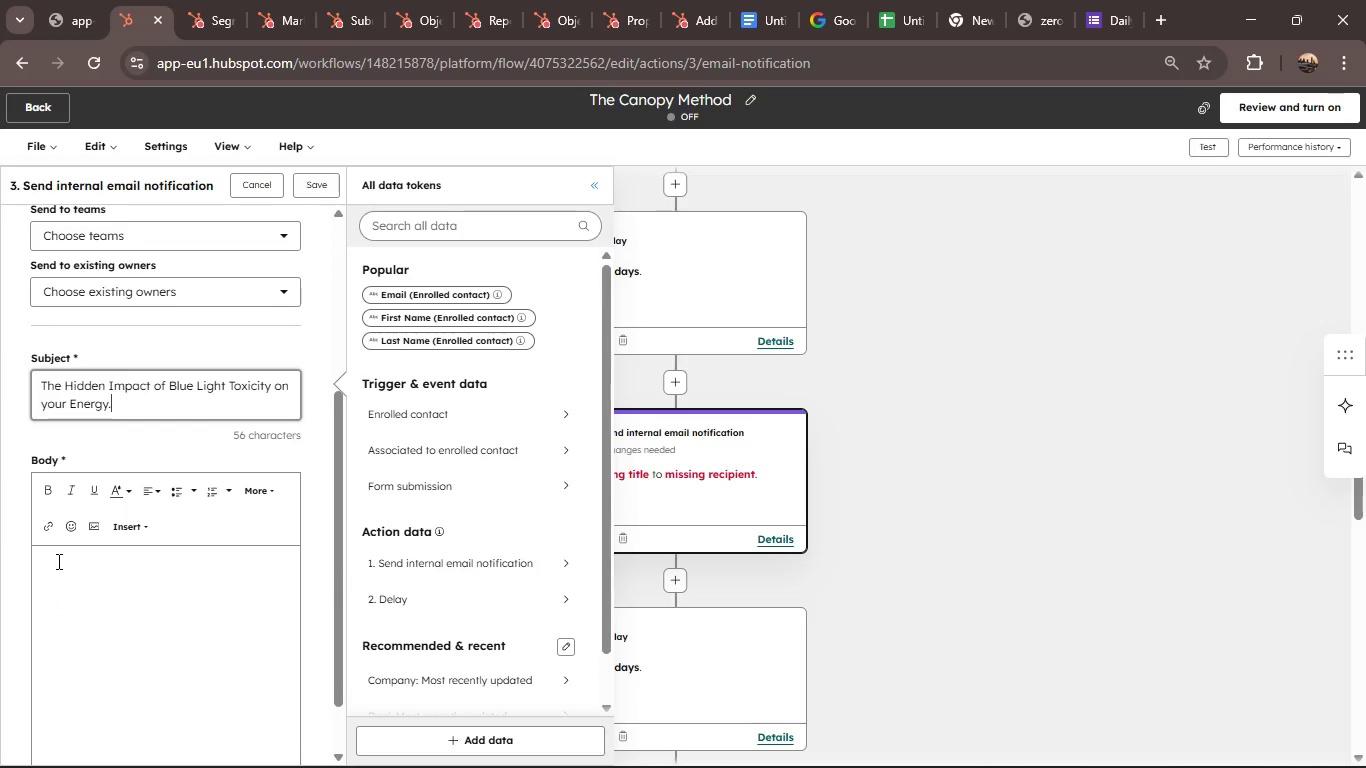 
left_click([57, 558])
 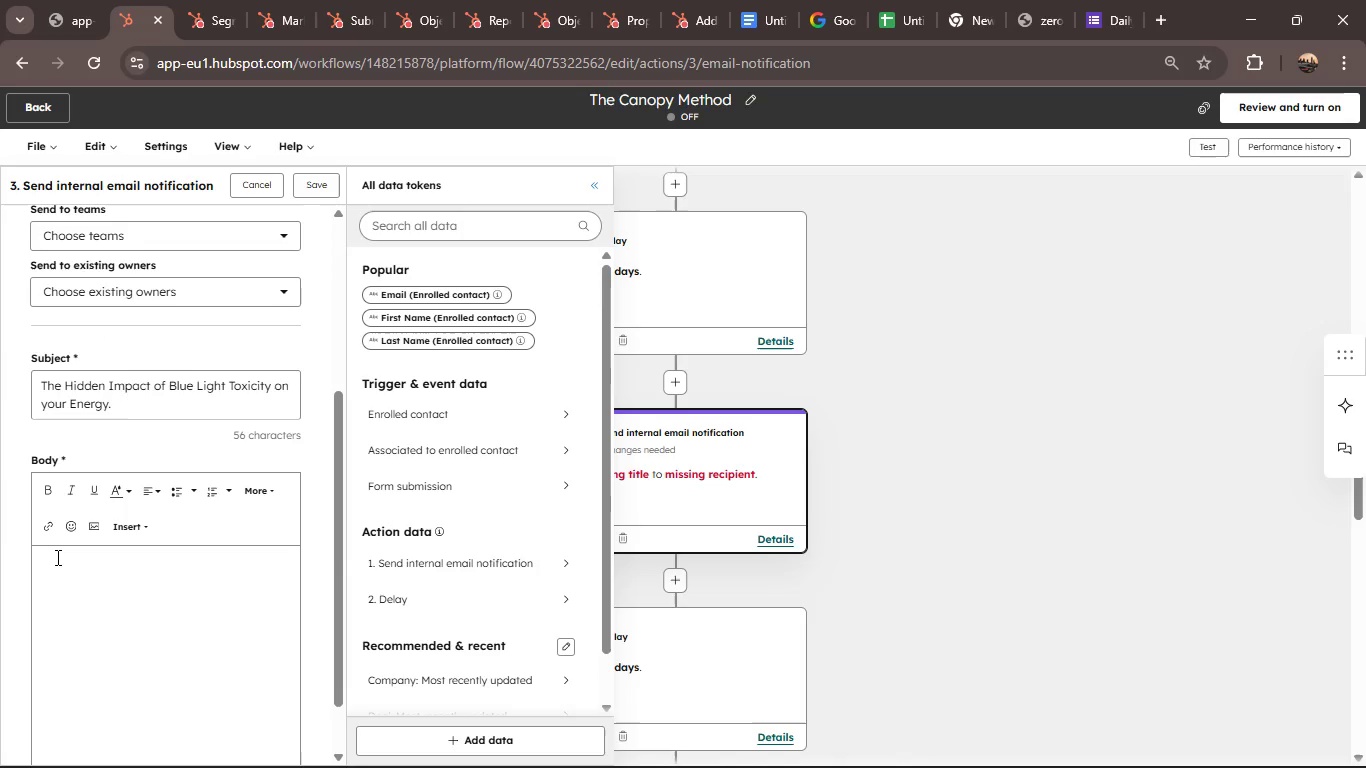 
key(Control+V)
 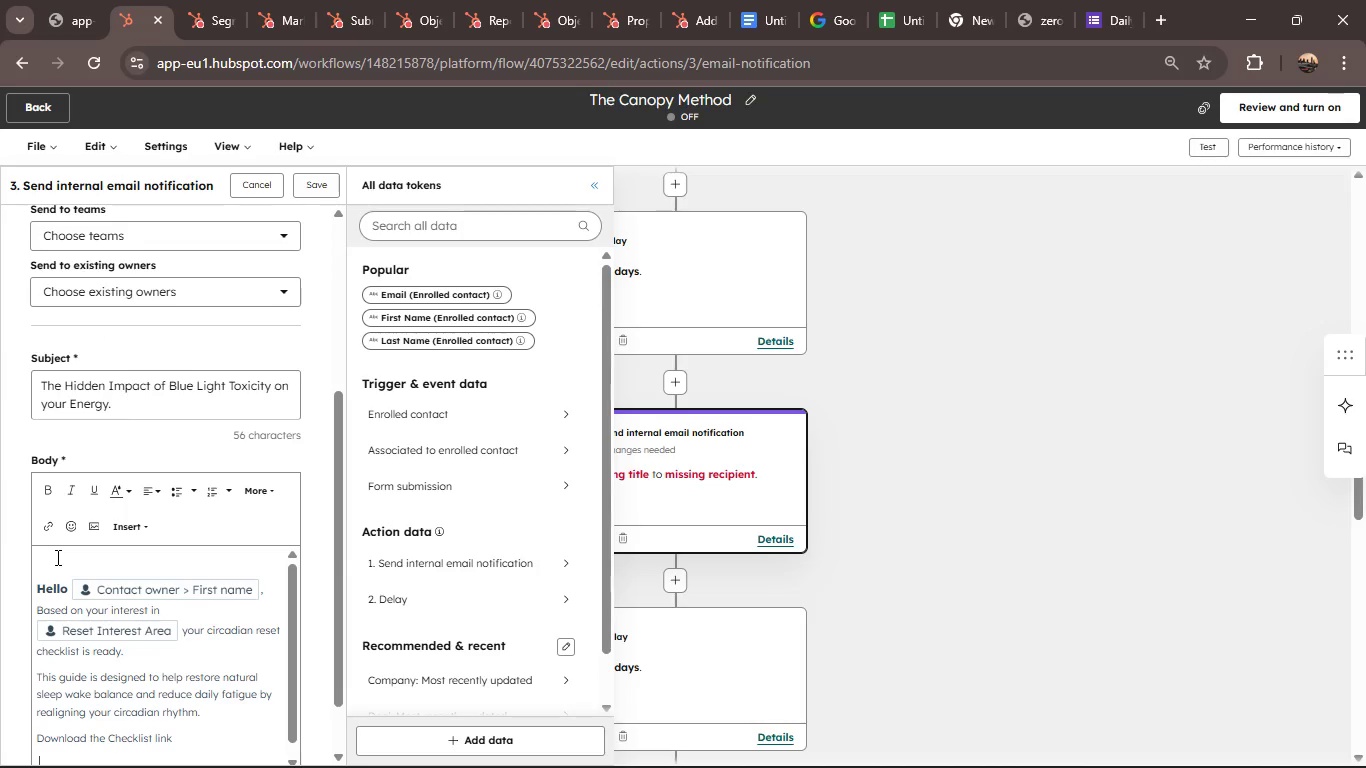 
scroll: coordinate [56, 557], scroll_direction: down, amount: 1.0
 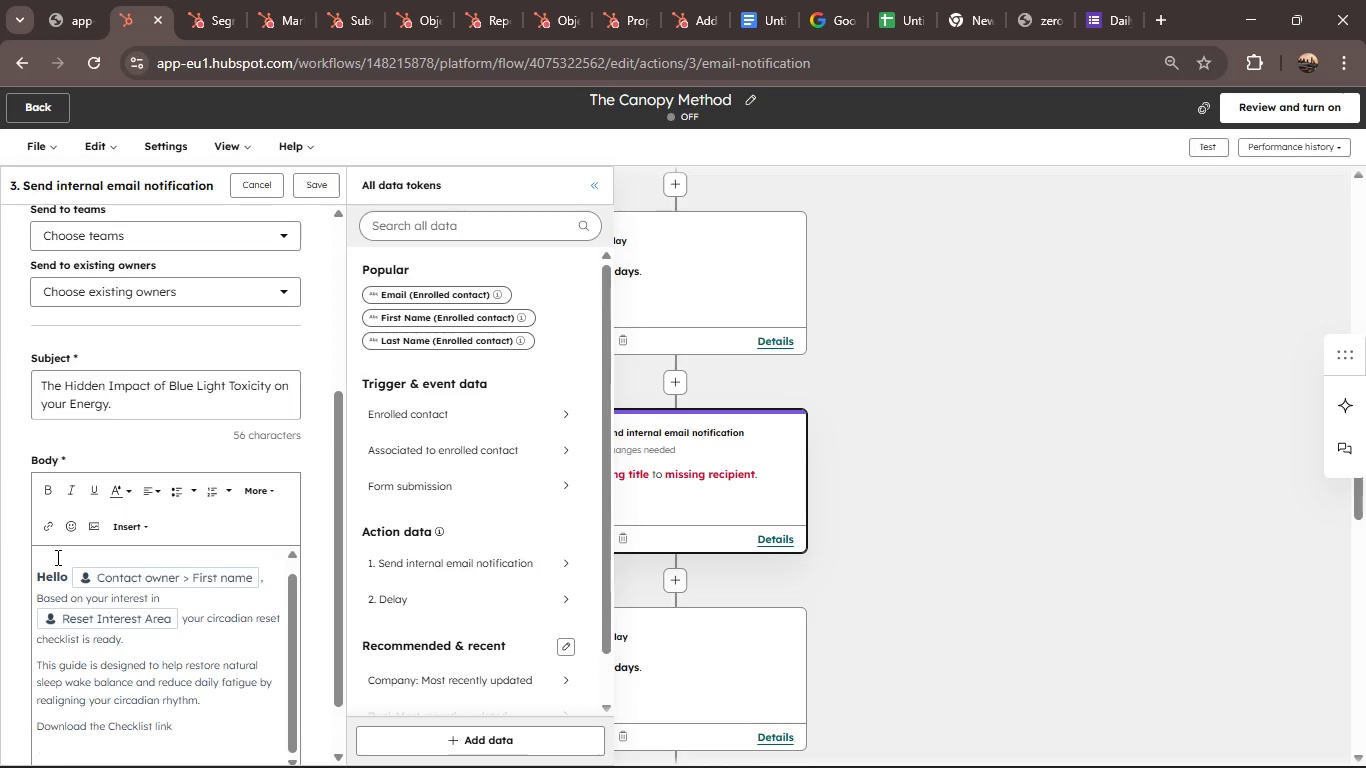 
scroll: coordinate [56, 555], scroll_direction: up, amount: 1.0
 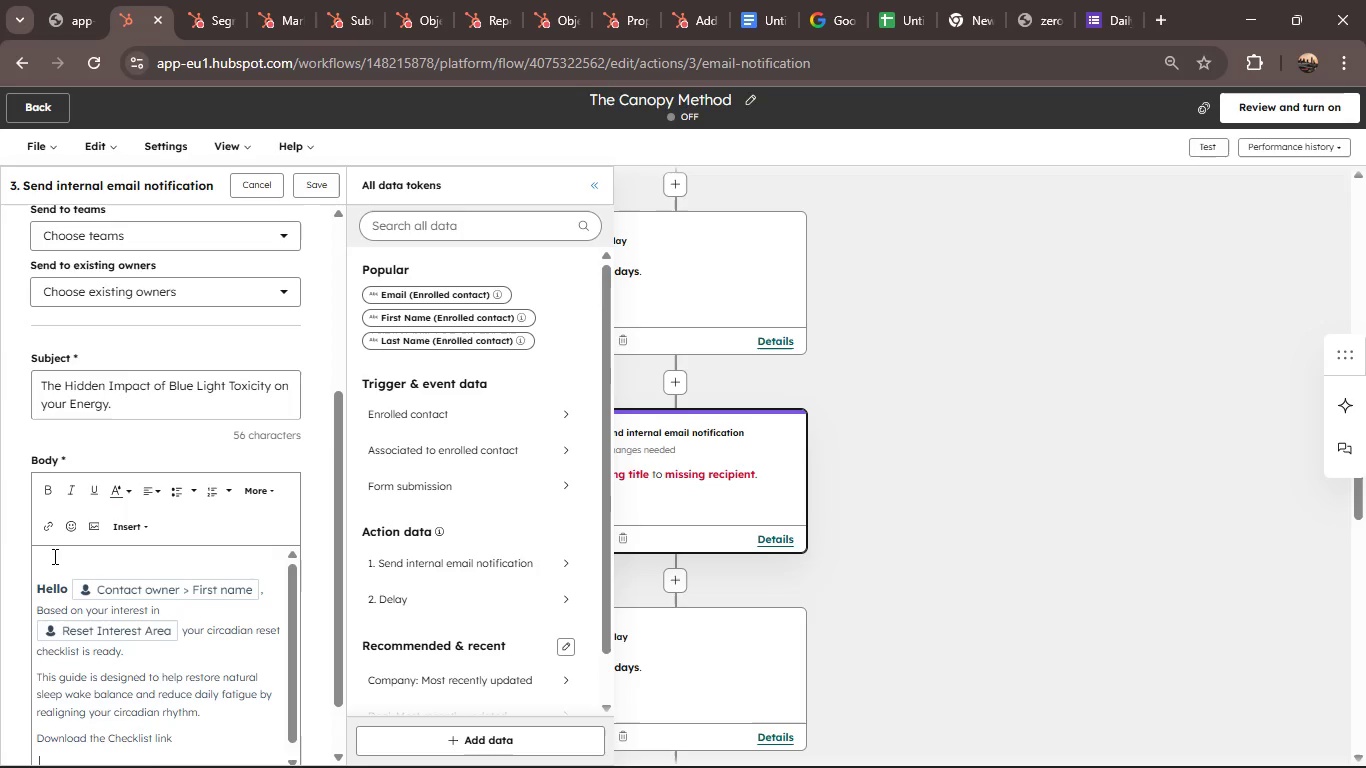 
left_click([53, 559])
 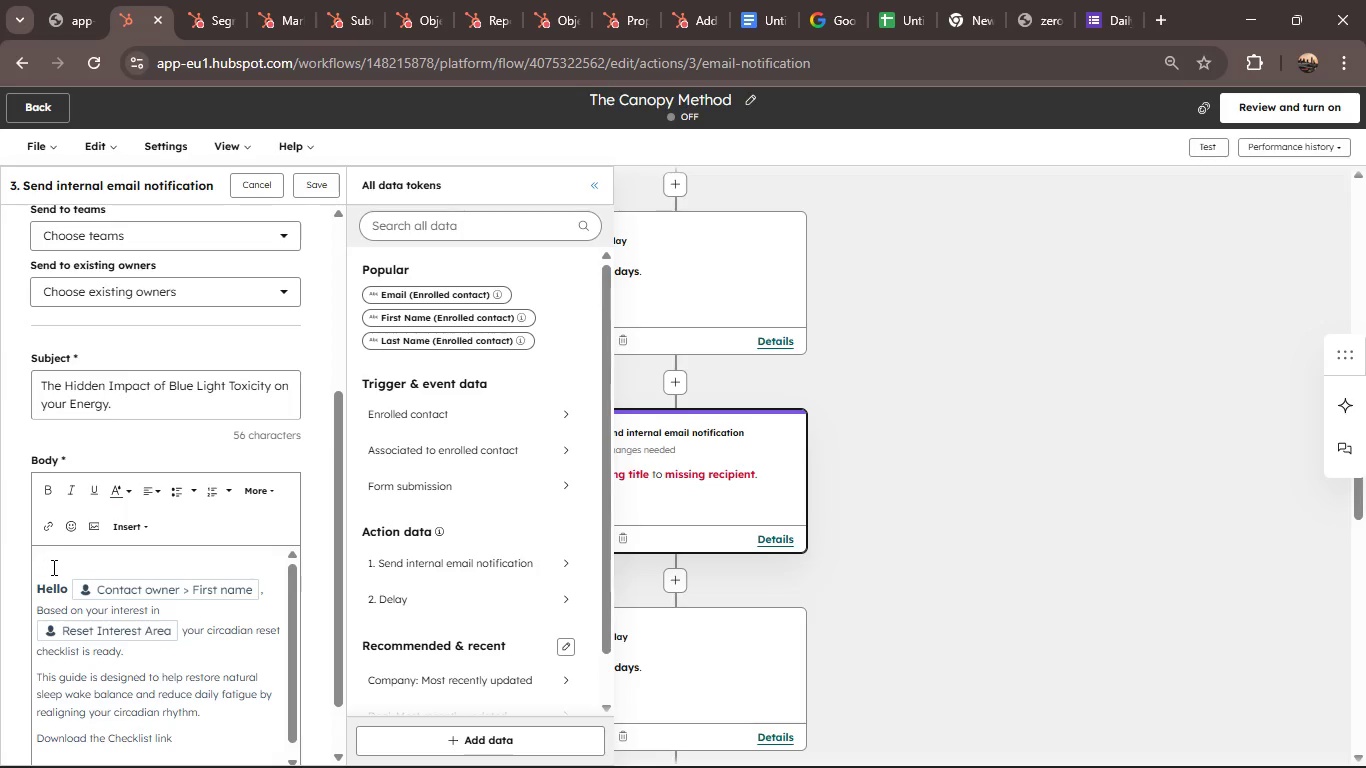 
left_click([52, 567])
 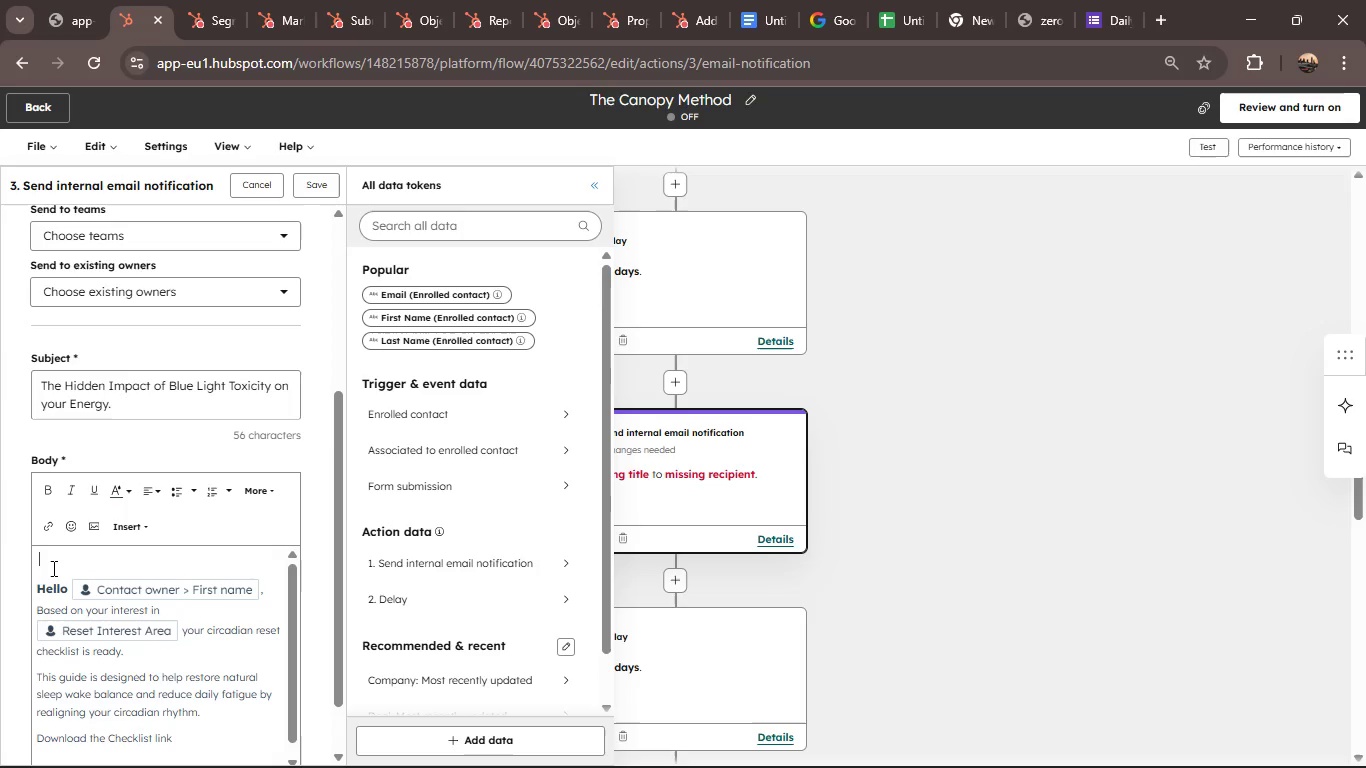 
key(Backspace)
 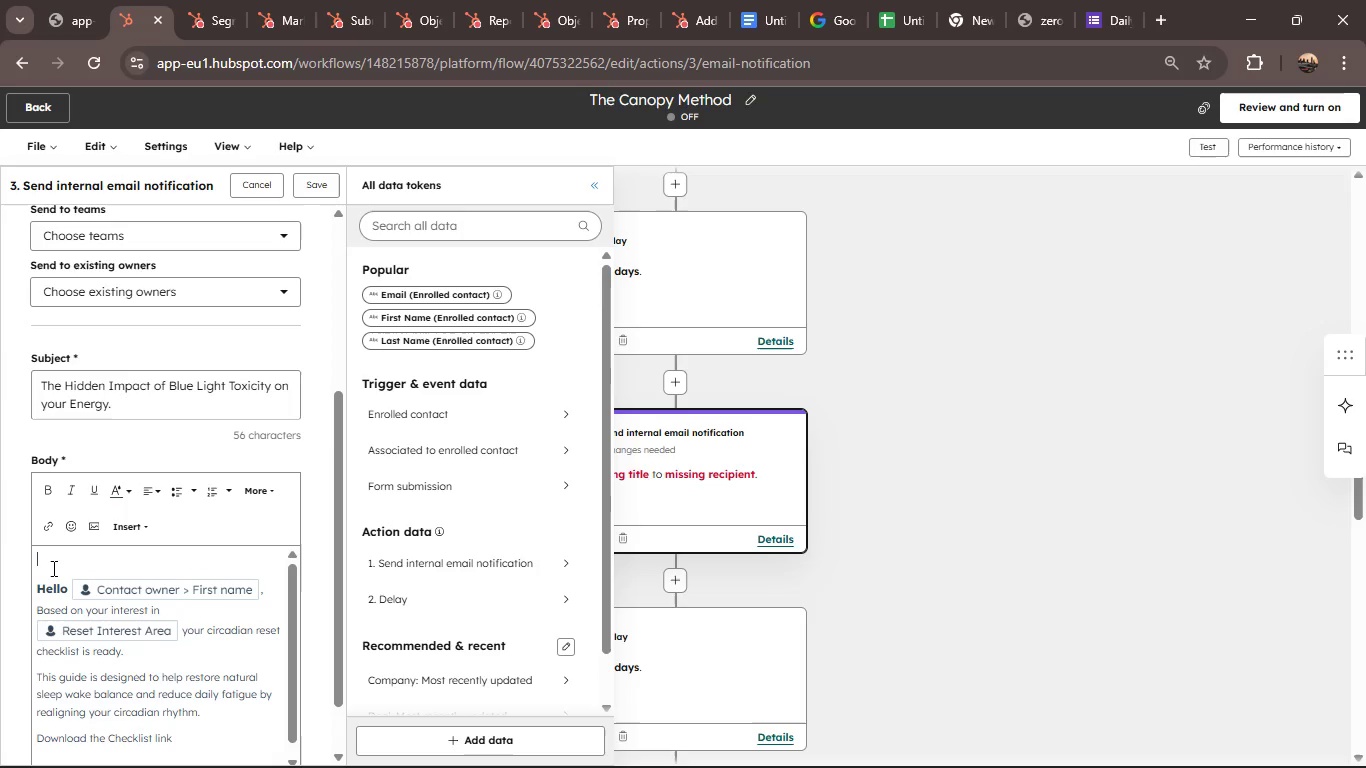 
key(Backspace)
 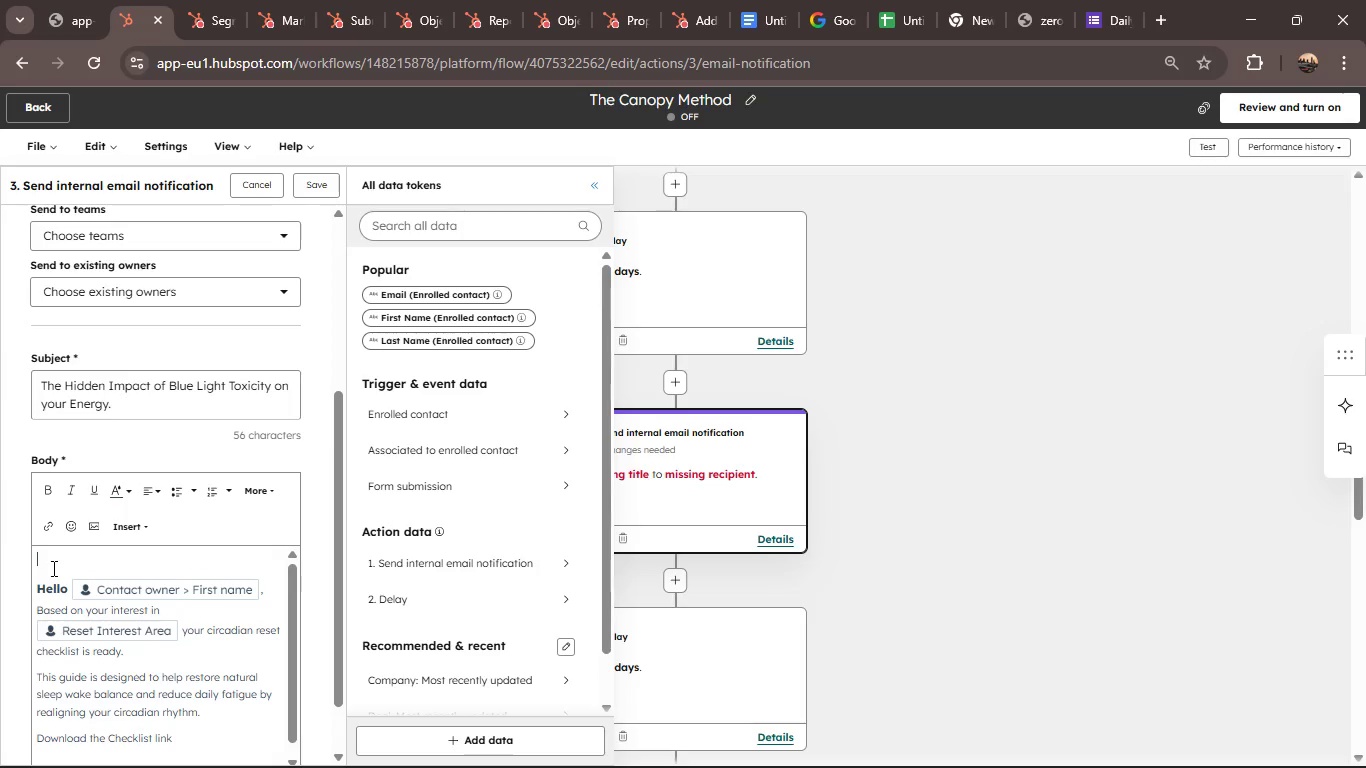 
key(Backspace)
 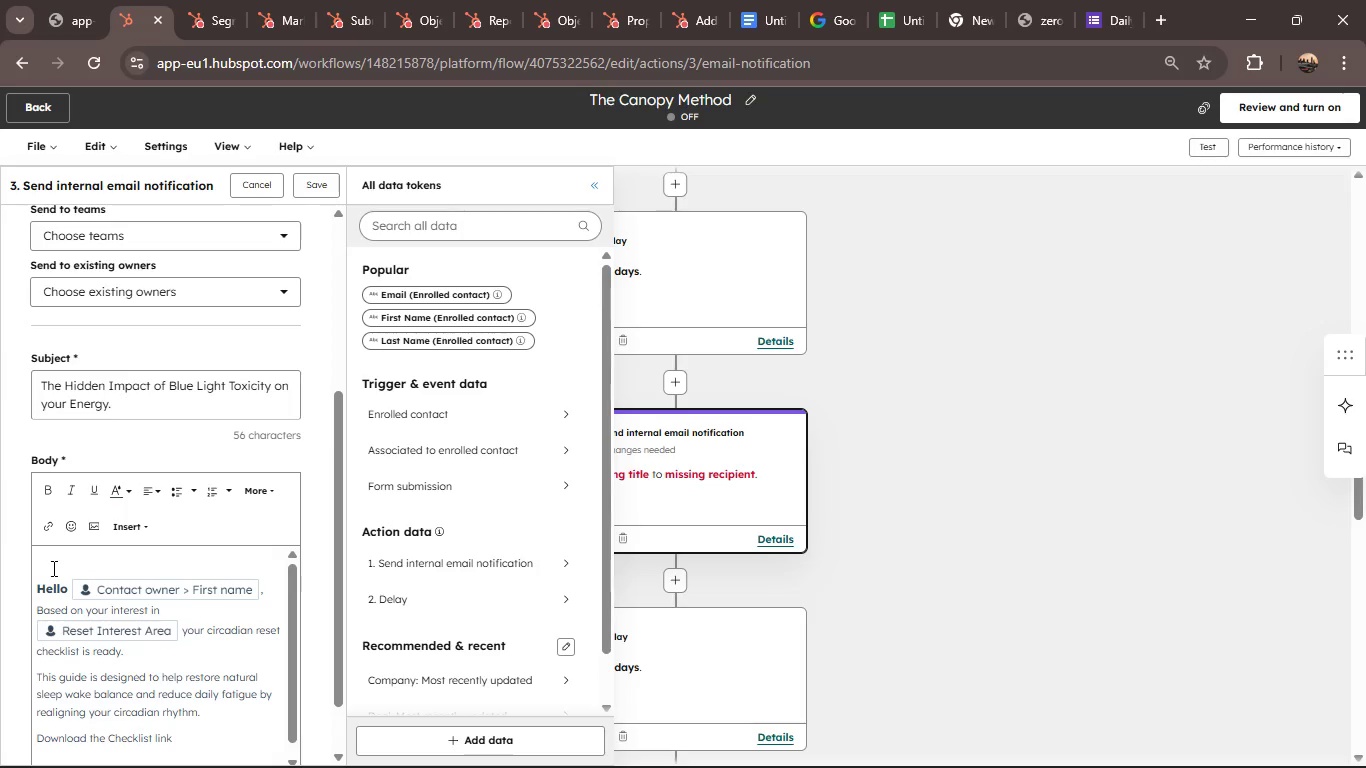 
key(Backspace)
 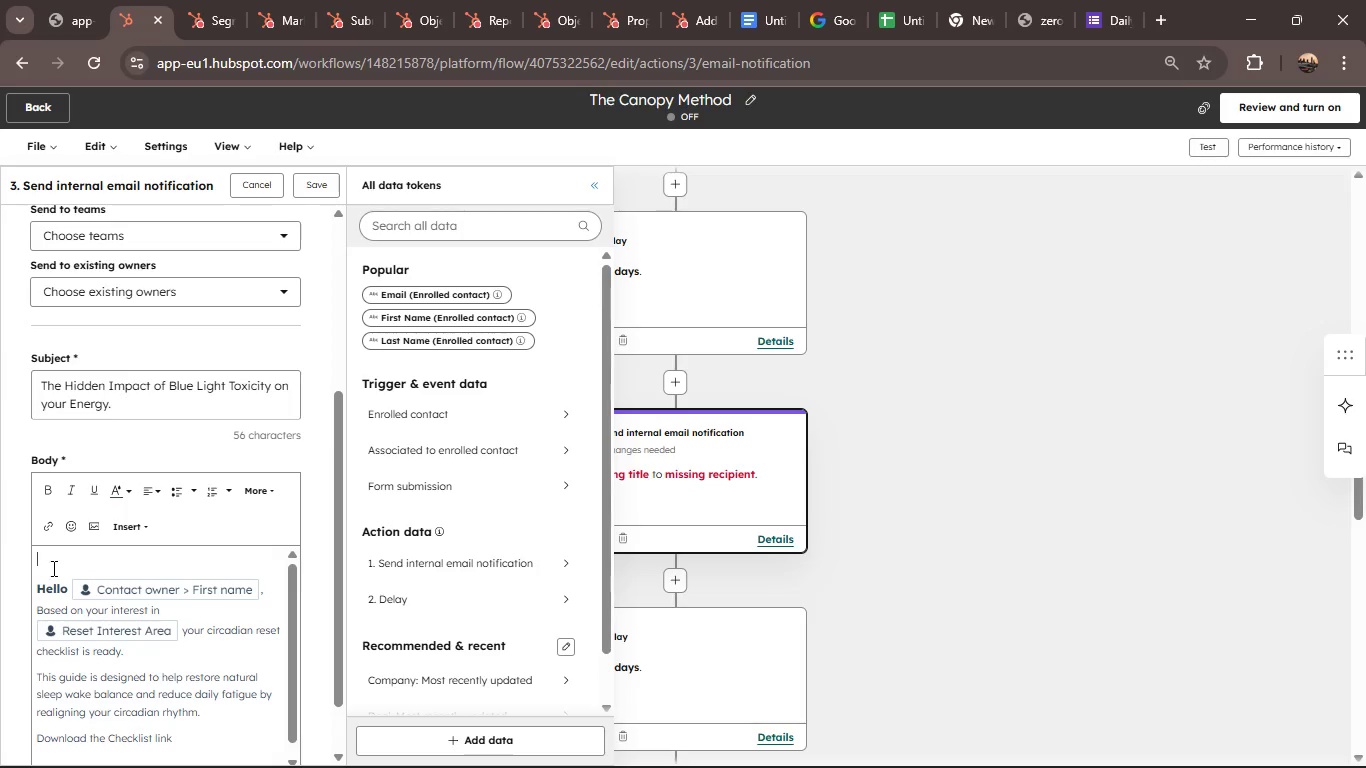 
key(ArrowDown)
 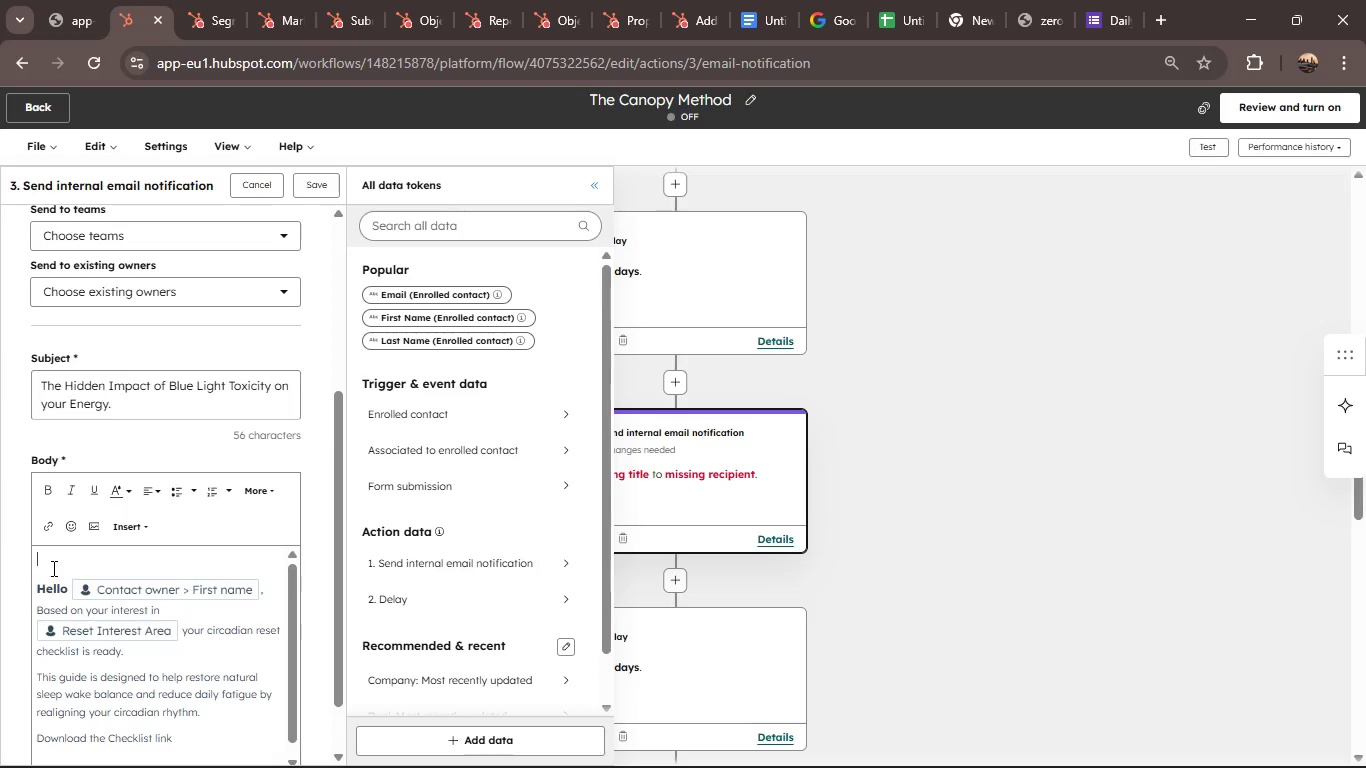 
key(Backspace)
 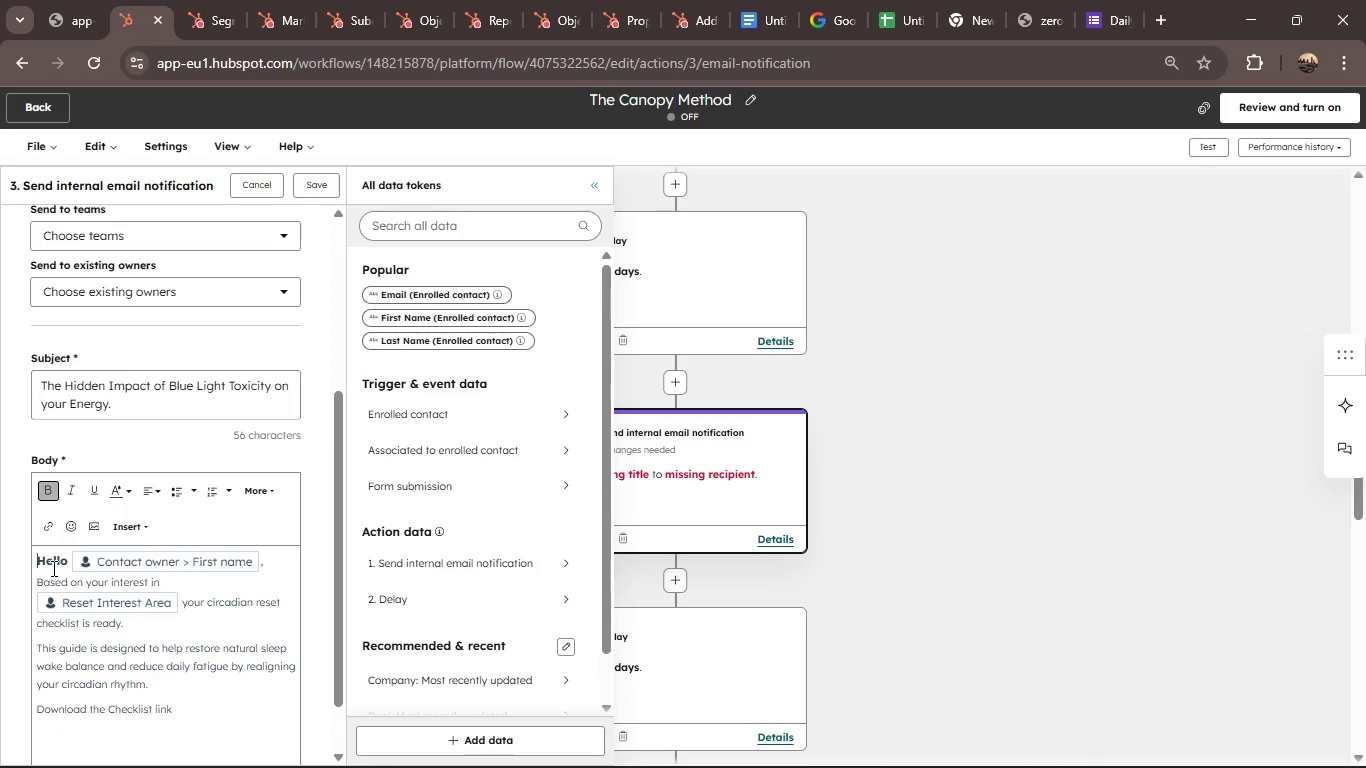 
key(ArrowDown)
 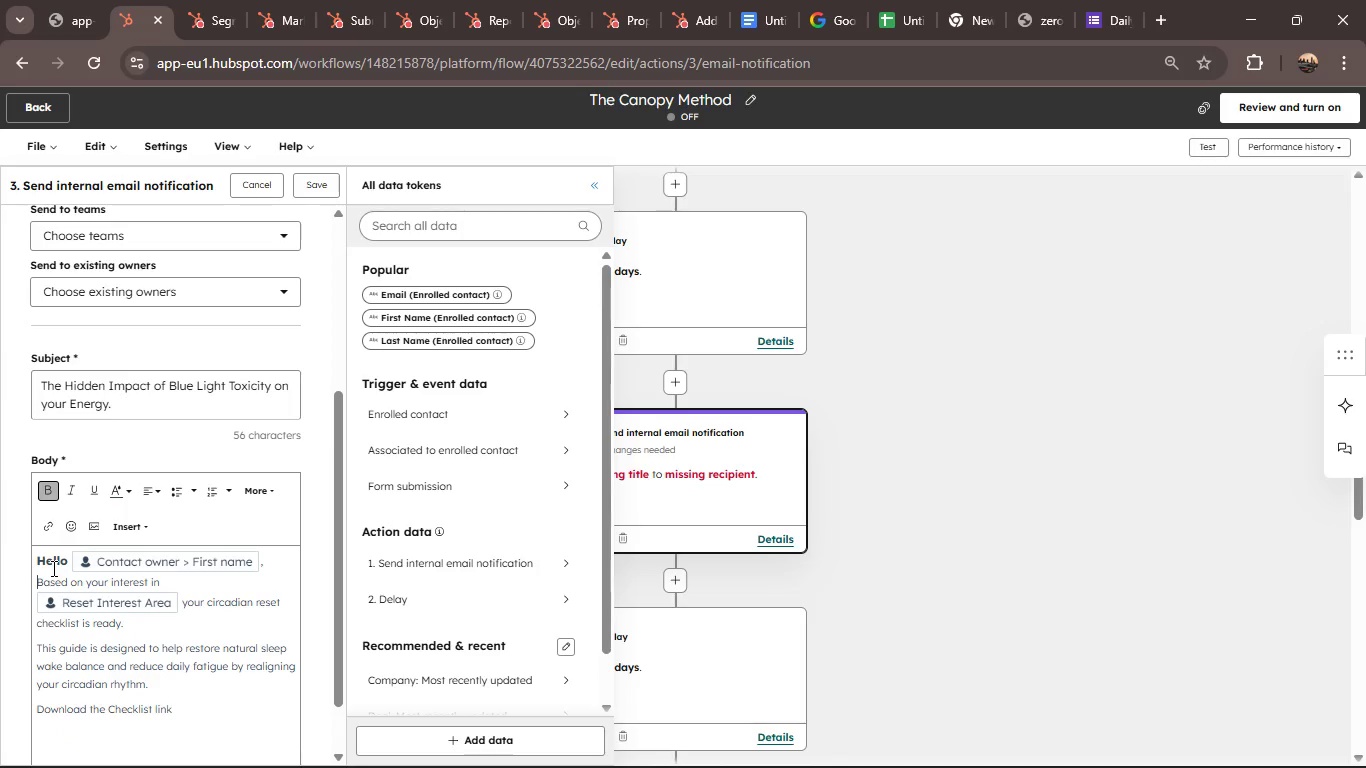 
key(ArrowDown)
 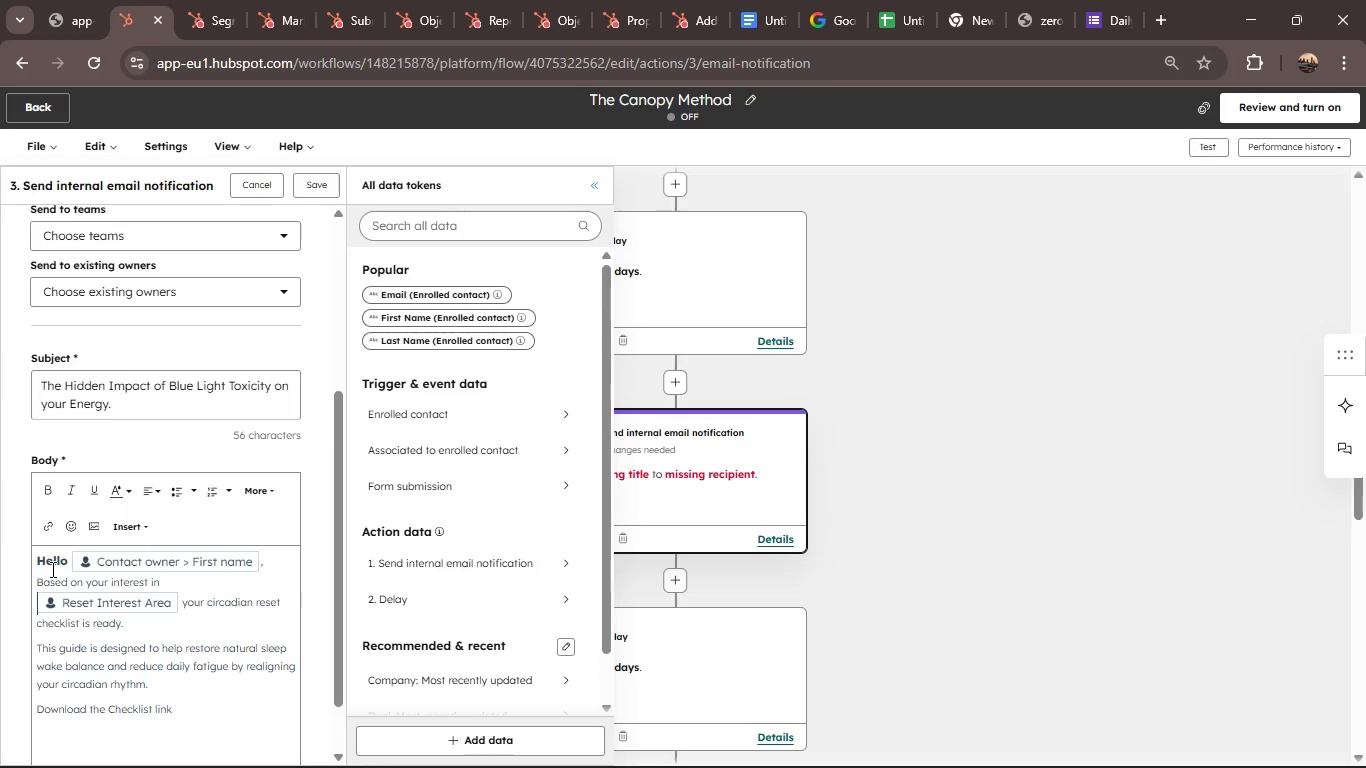 
wait(5.67)
 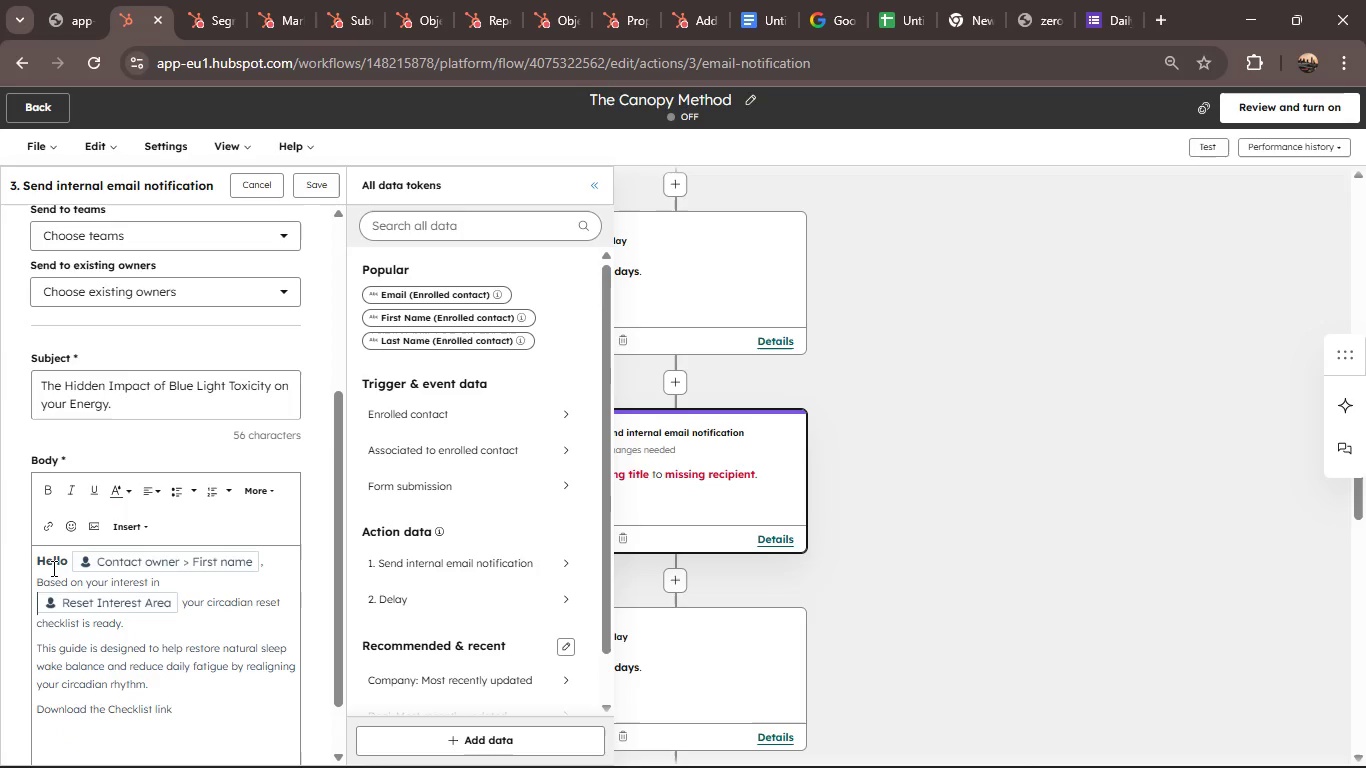 
left_click_drag(start_coordinate=[188, 722], to_coordinate=[36, 584])
 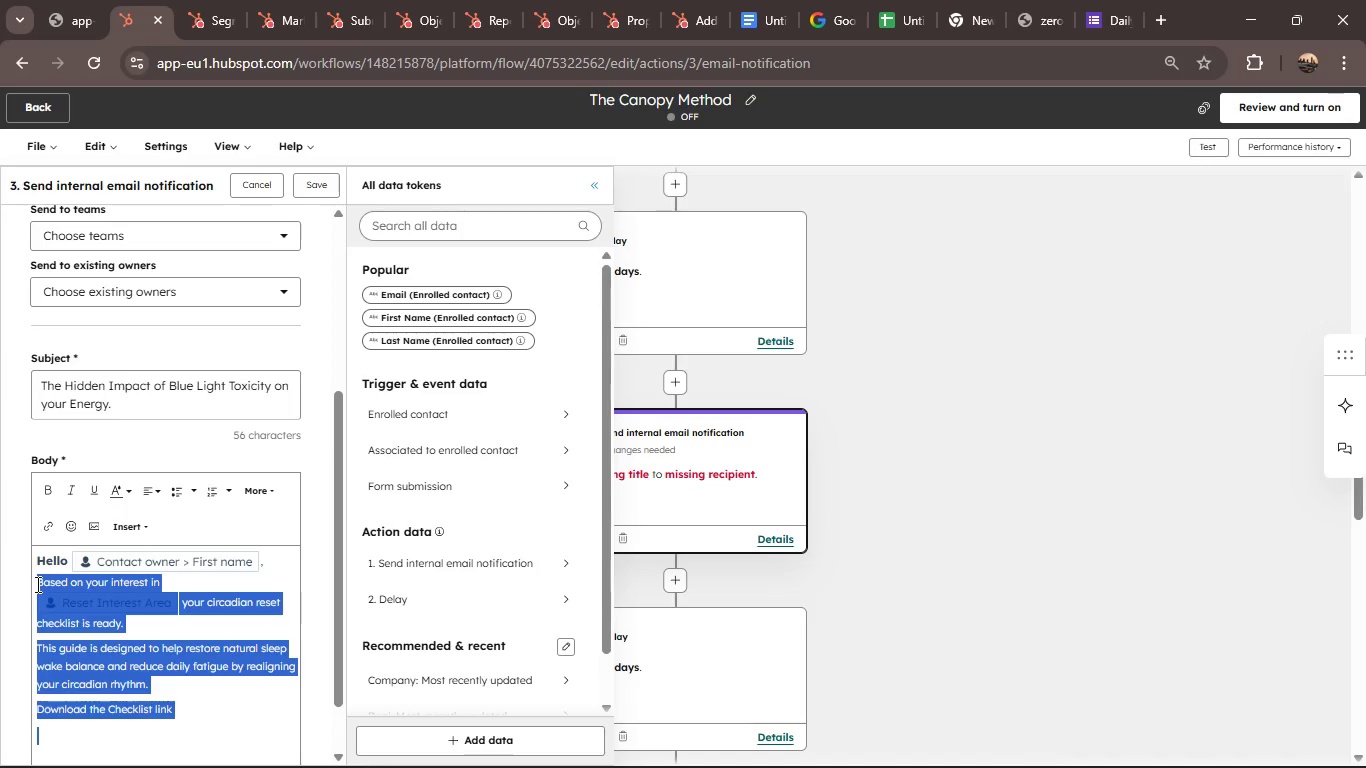 
key(Backspace)
type(Most people donot realize that chronic fatigue stress dysregulation)
 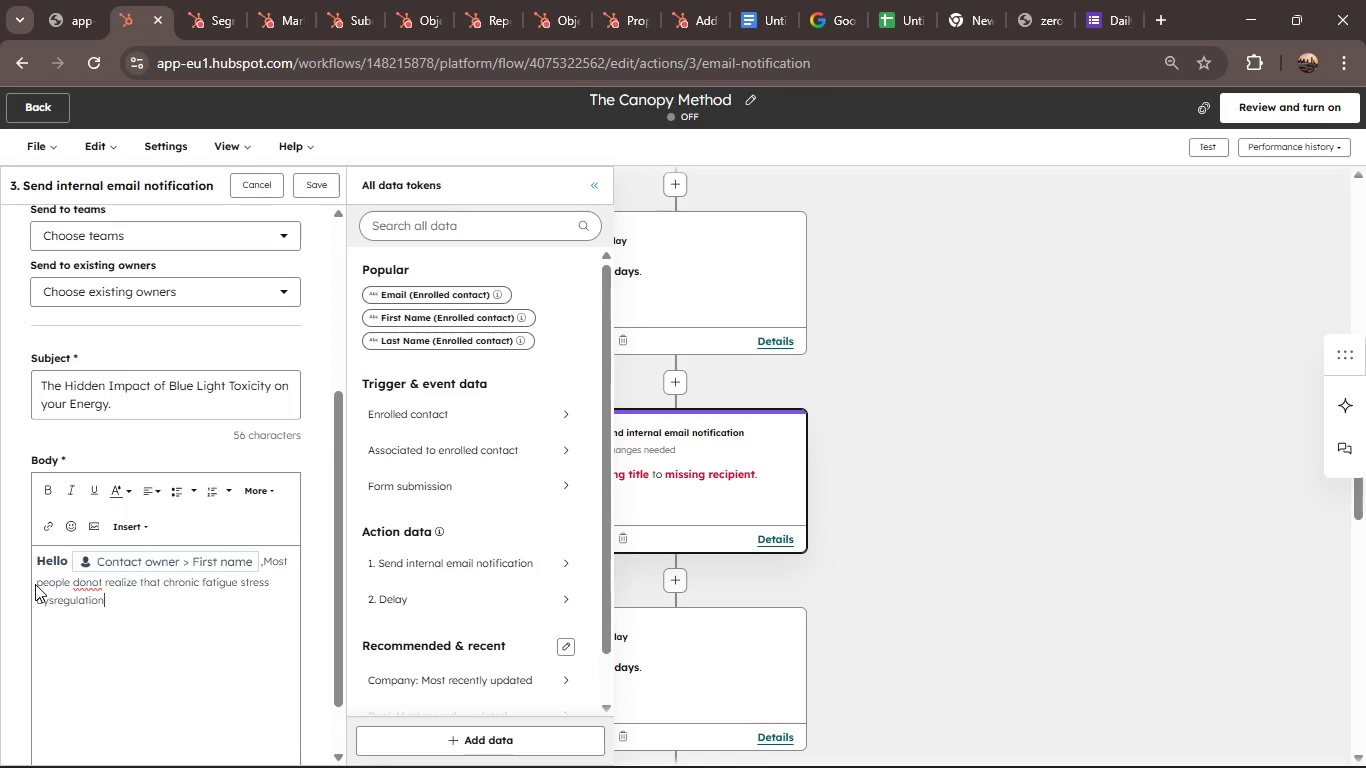 
left_click([87, 589])
 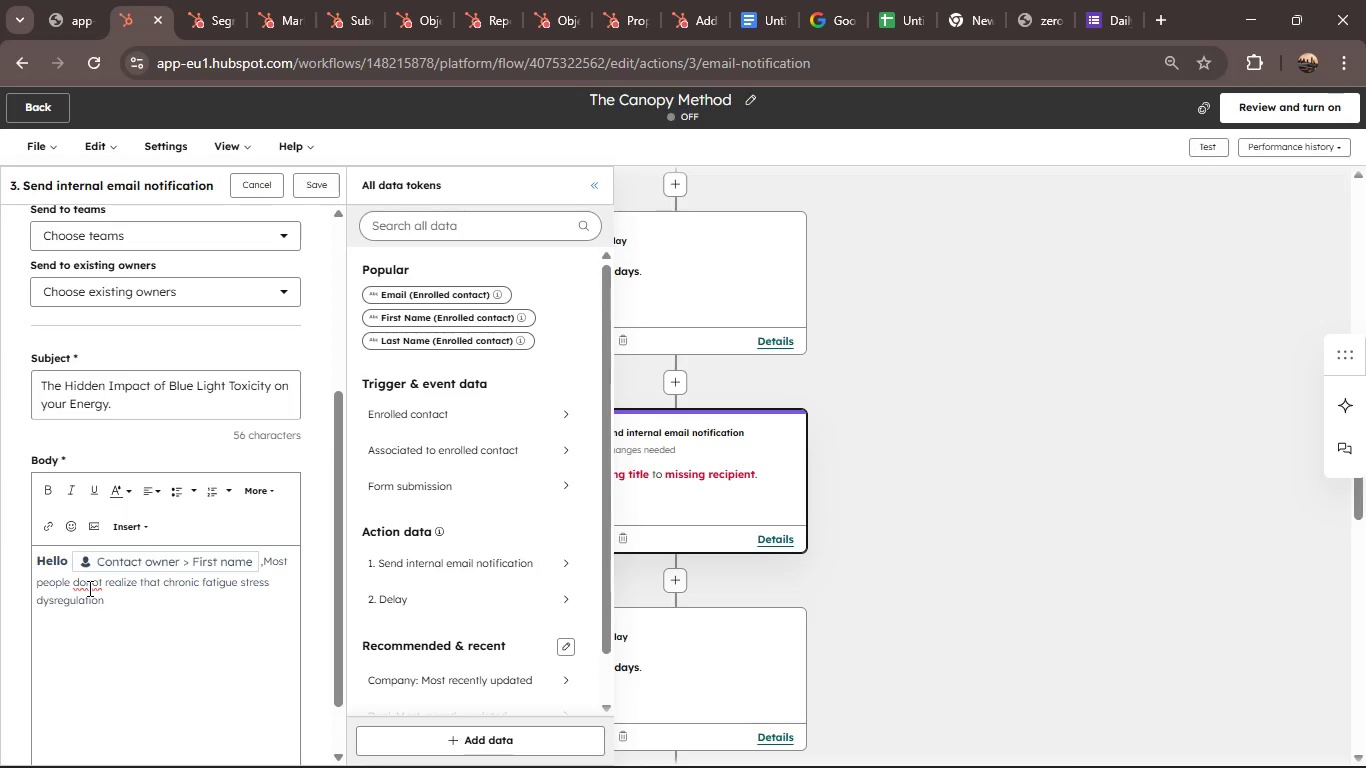 
key(Space)
 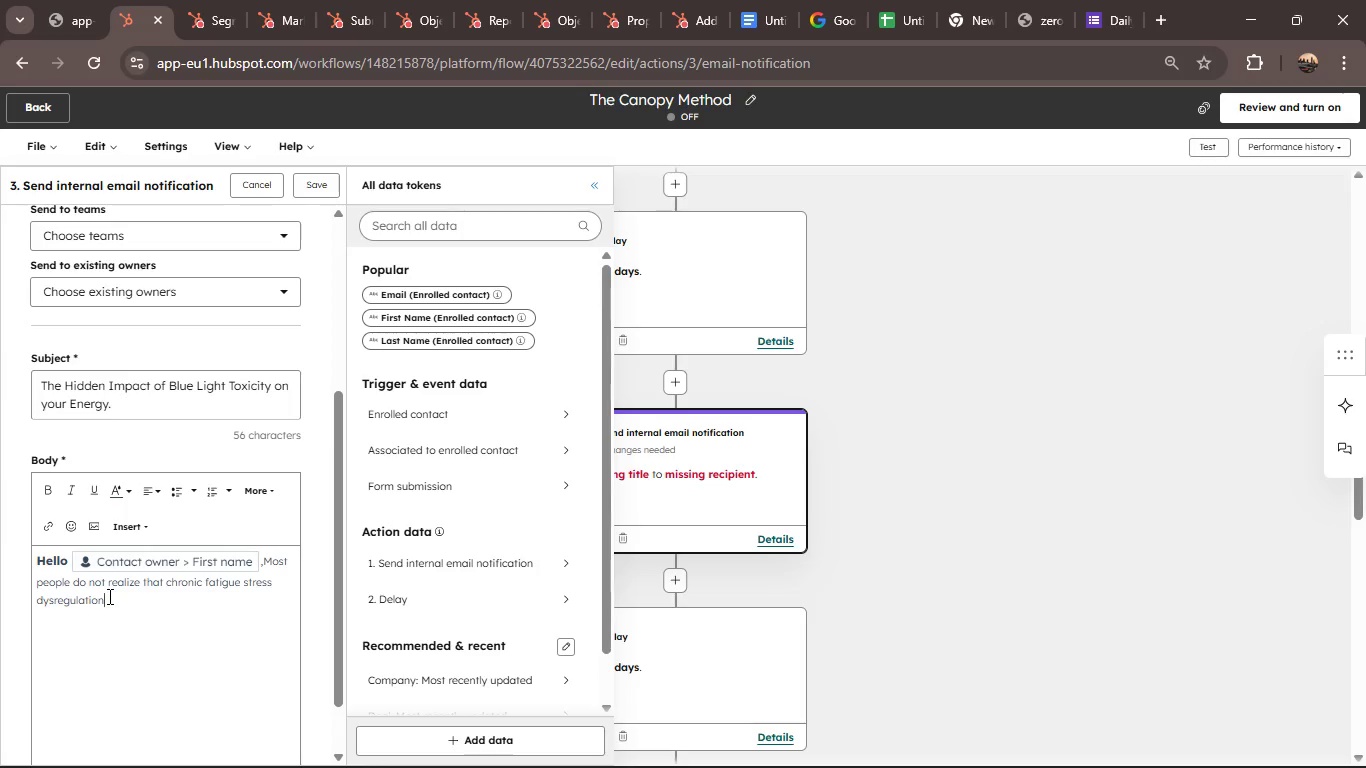 
type(a)
key(Backspace)
type( and sleep issues are often linked to Blue Liht exposure disrupting melatonin cycle)
 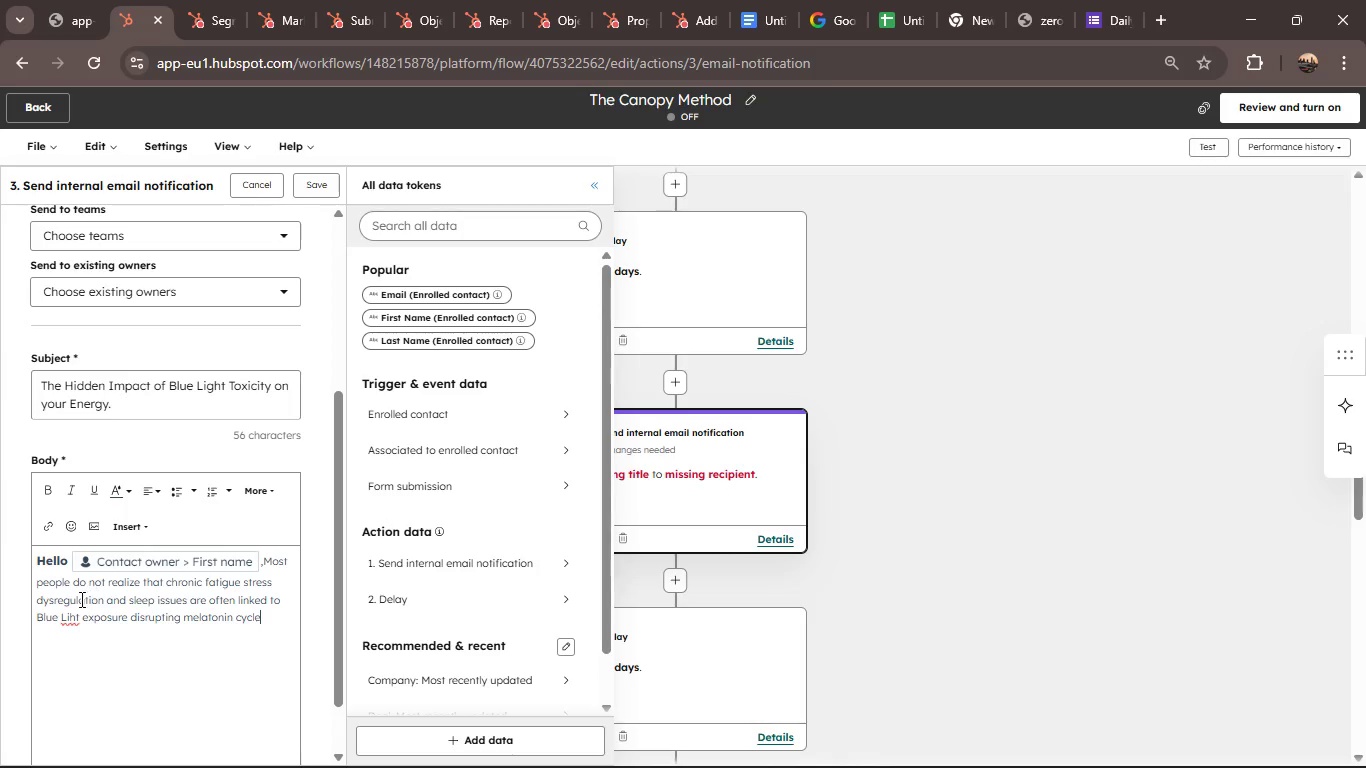 
left_click([76, 615])
 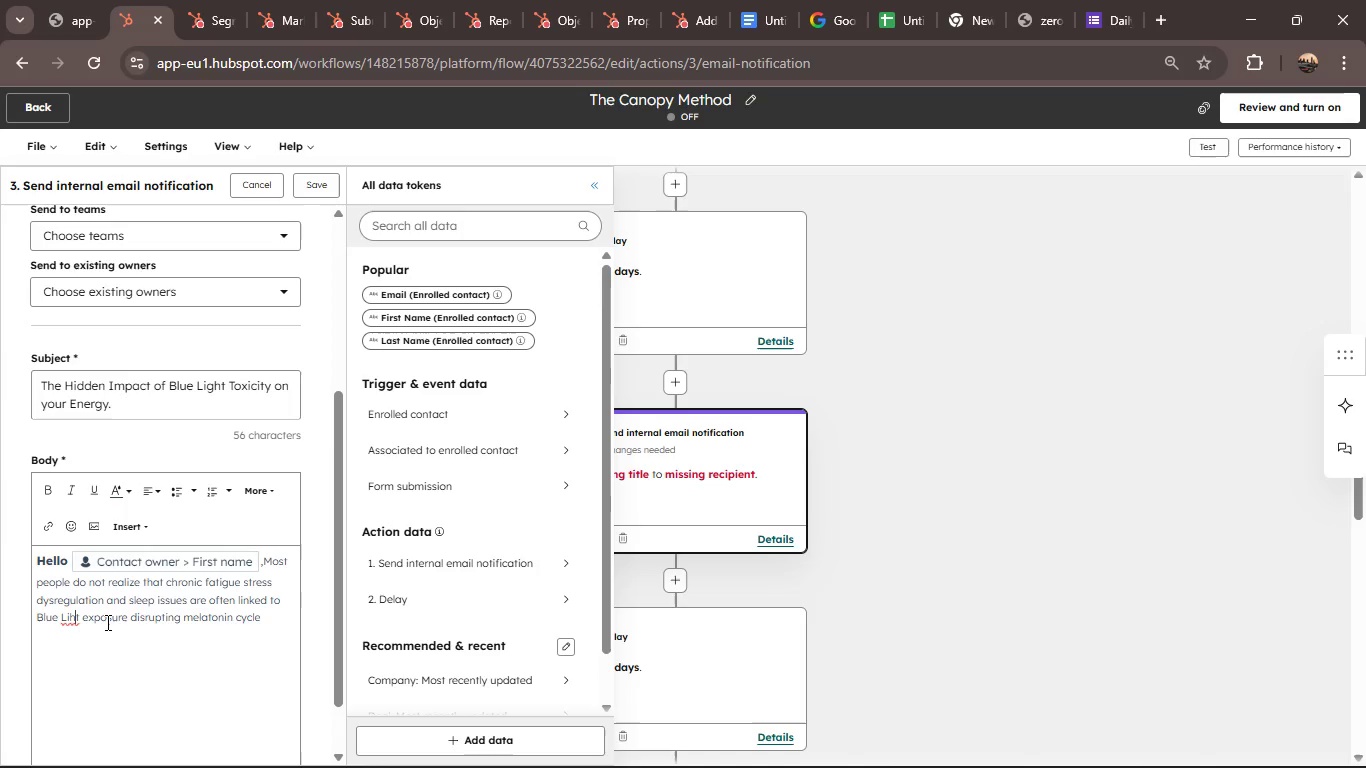 
key(ArrowRight)
 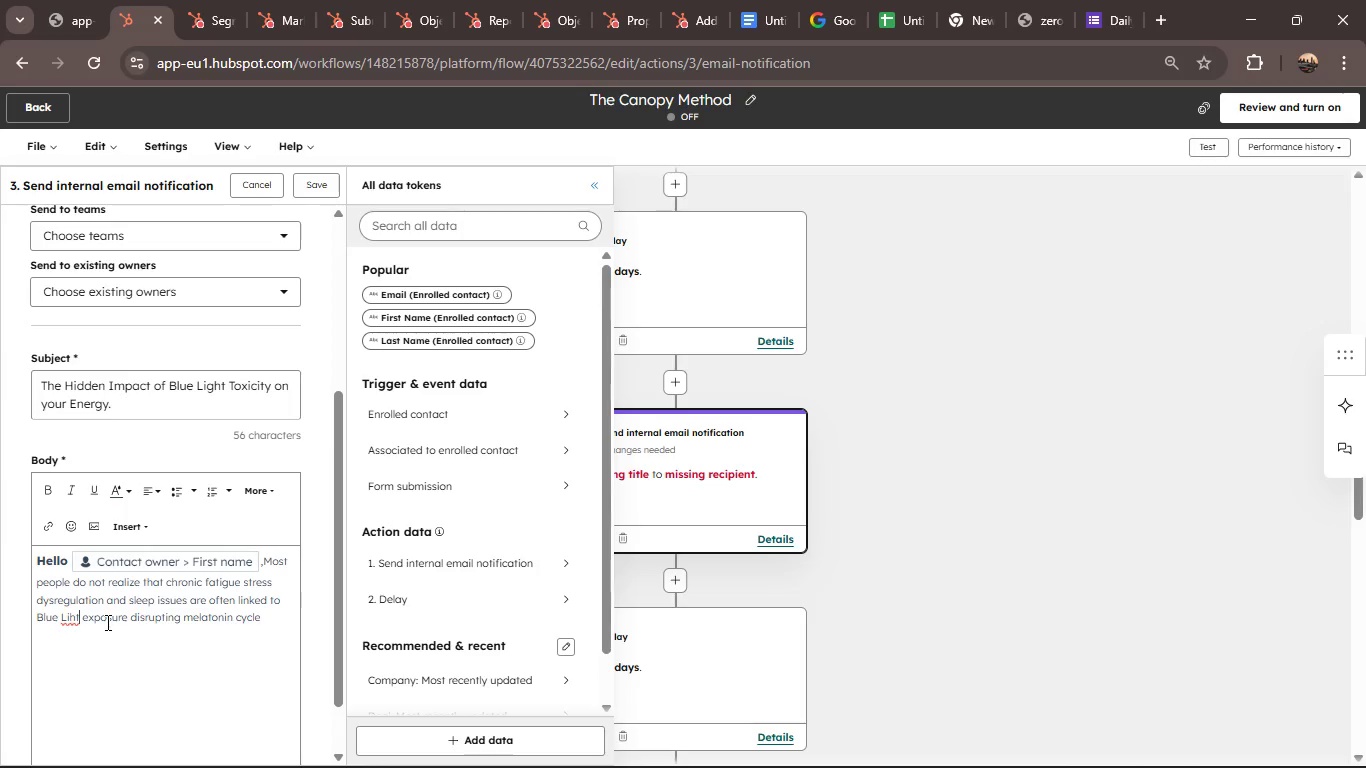 
key(Backspace)
key(Backspace)
type(ght[End].)
 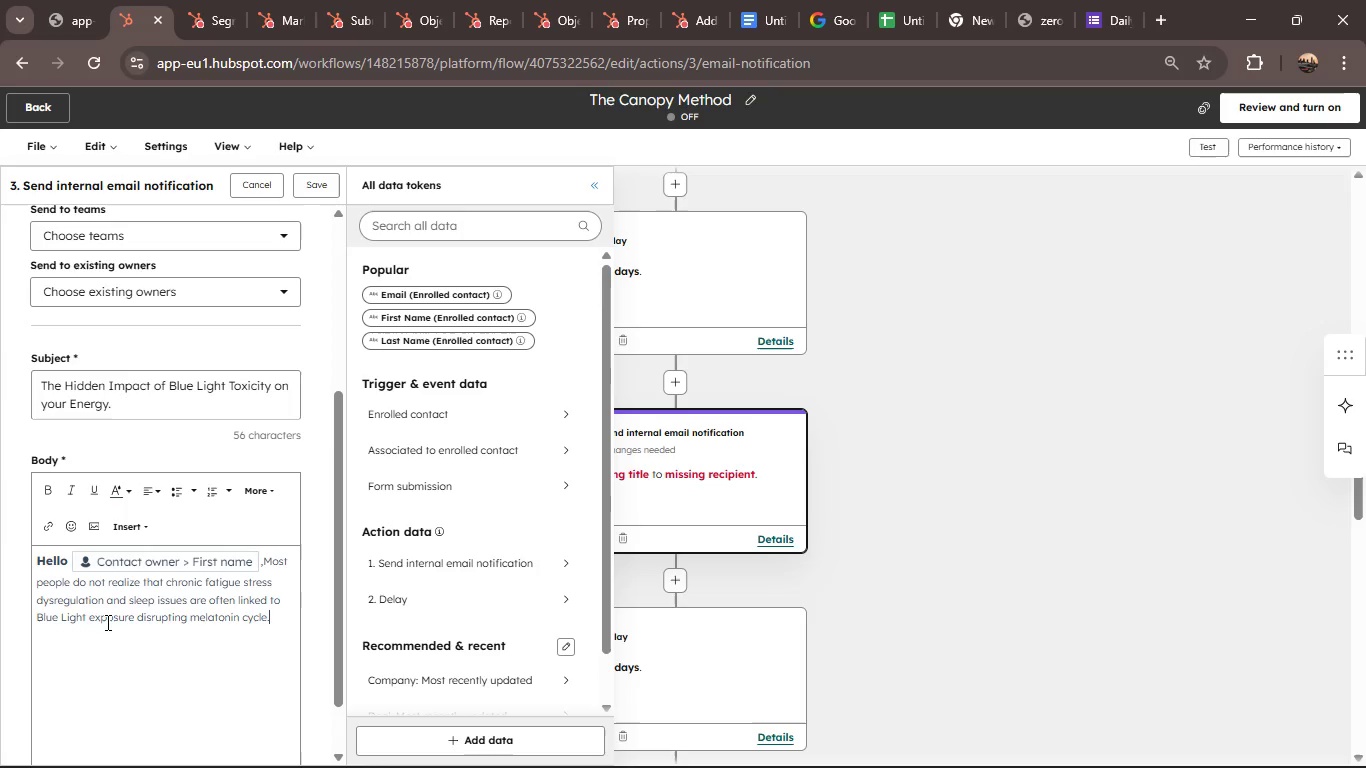 
key(Enter)
 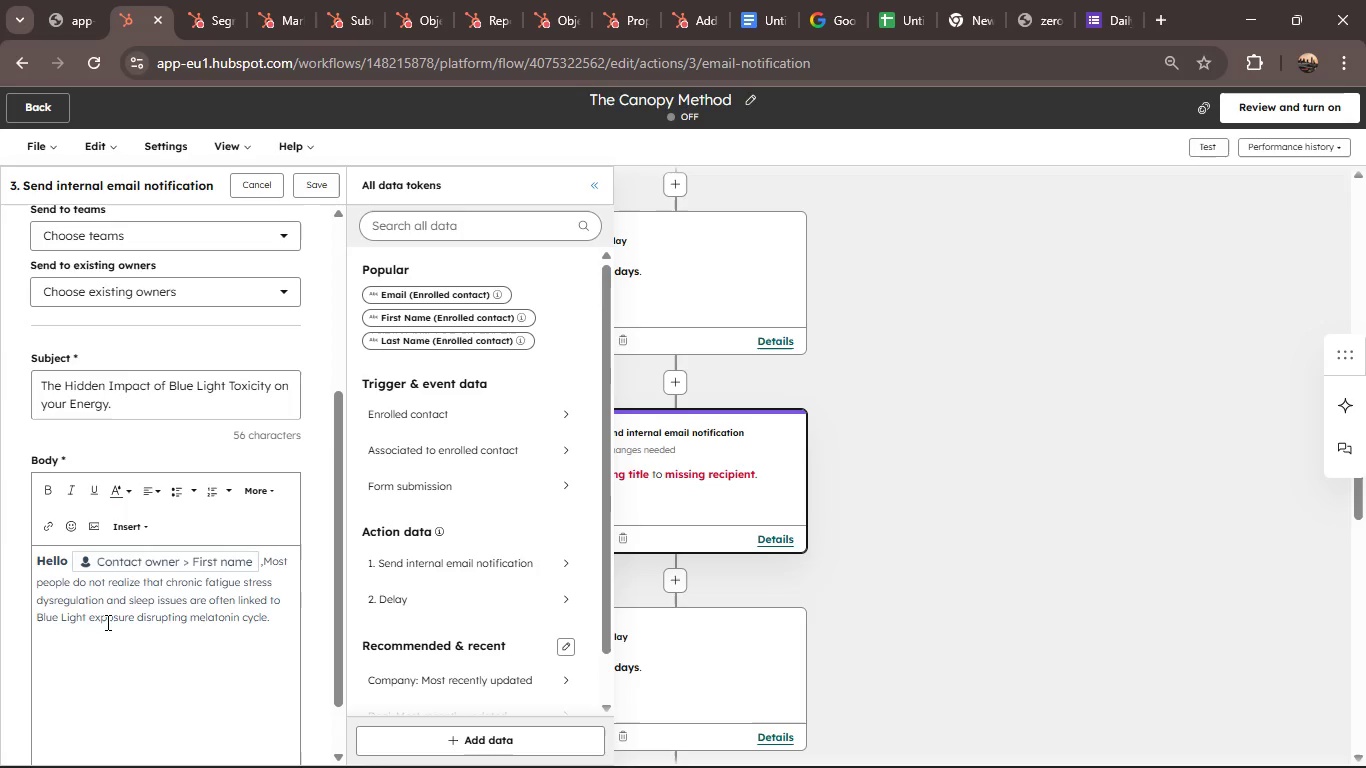 
type(Even Small evening exposure can delay your body's ability to recover properly.)
 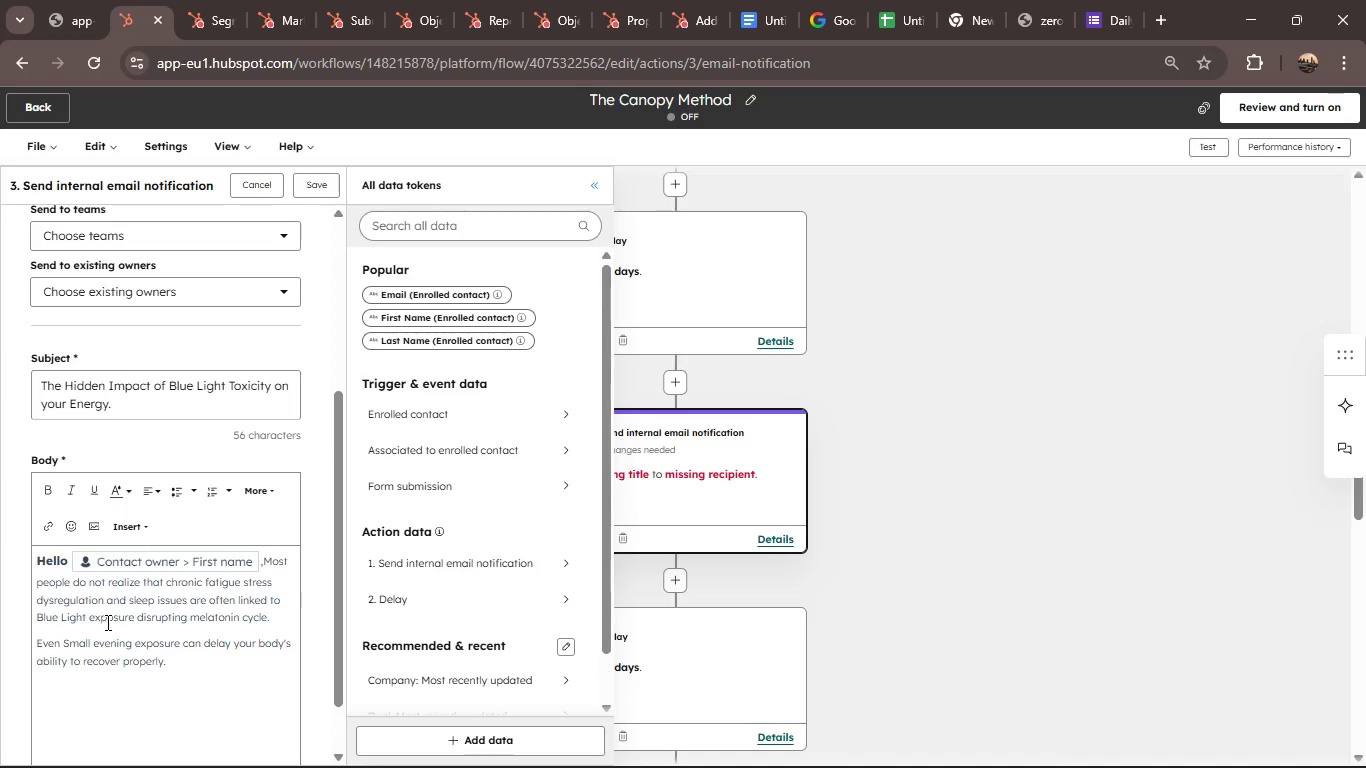 
key(Enter)
 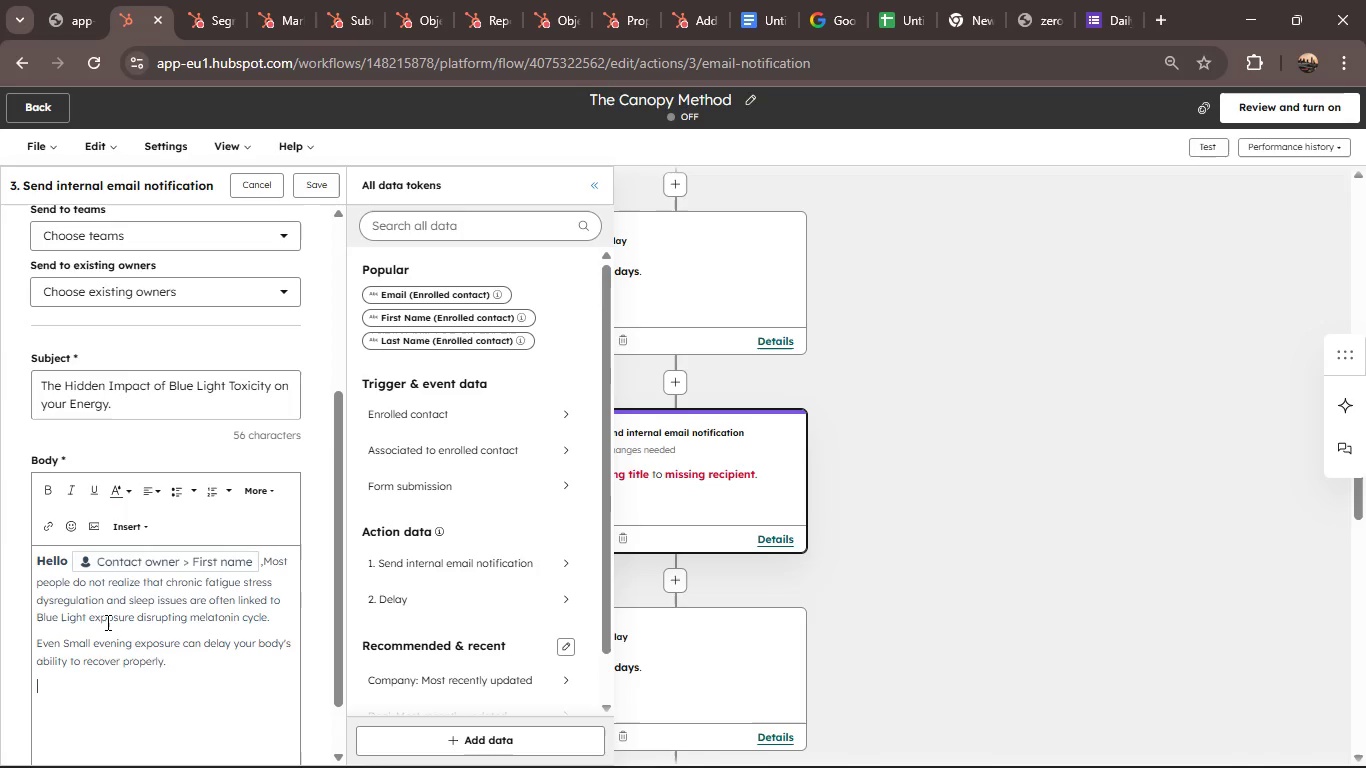 
type(At Canopy Method we help identify these disruptions nd rebuild healthy circadian alignment.)
 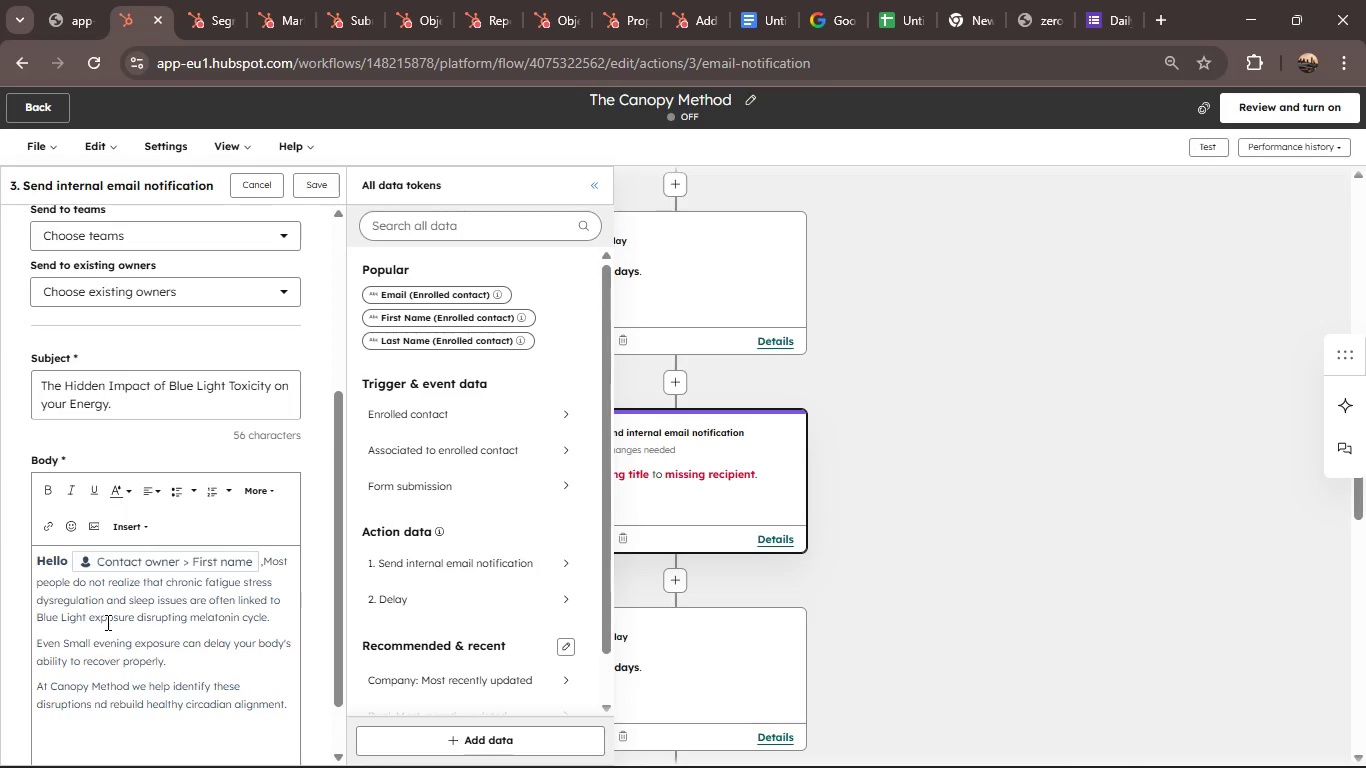 
key(Enter)
 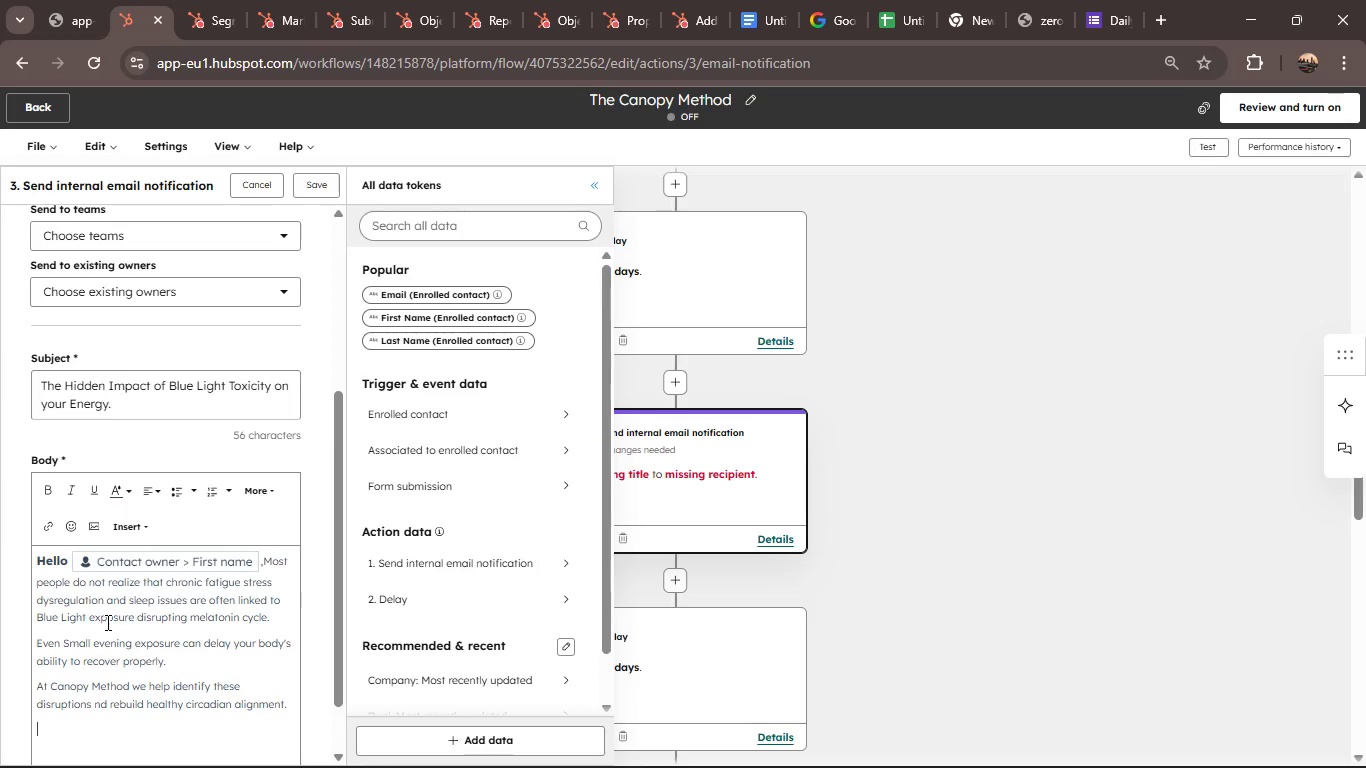 
type(If you are ready to understand u)
key(Backspace)
type(you can book a $)
 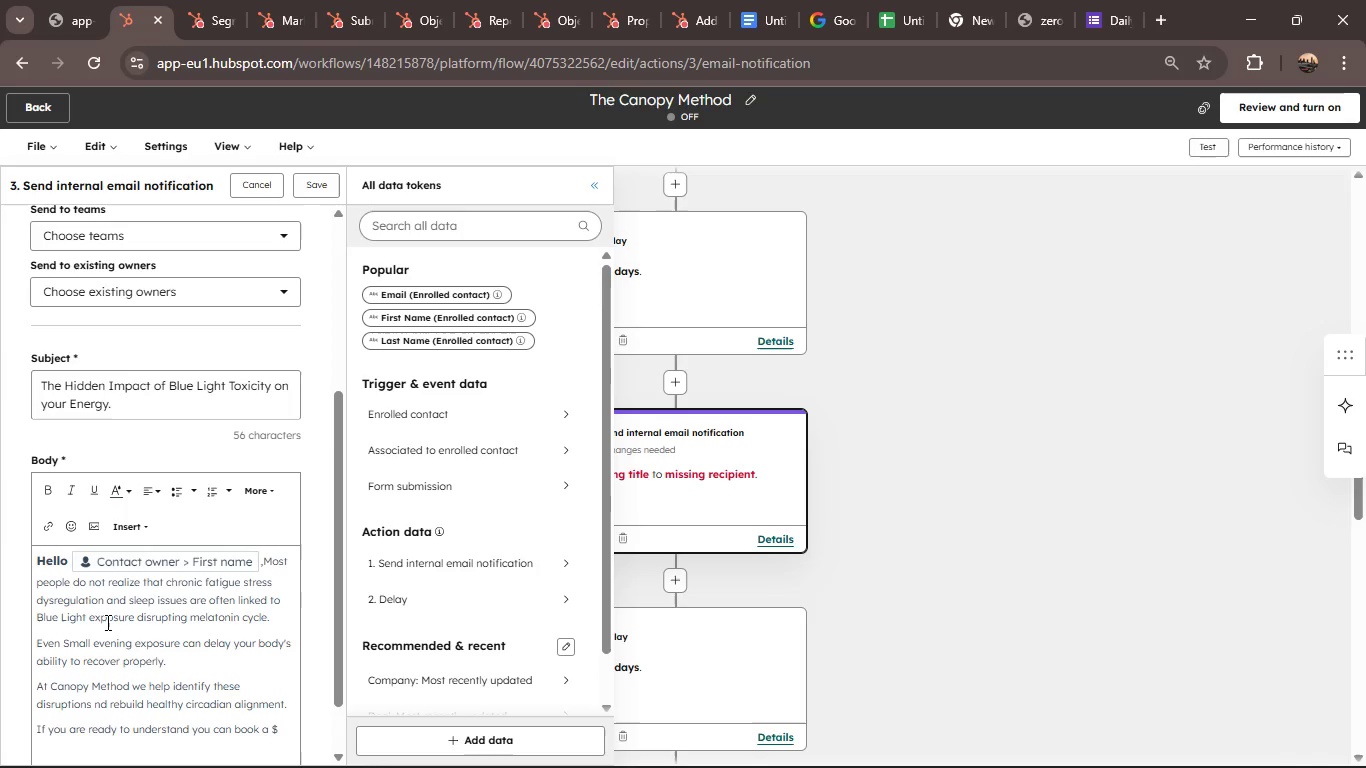 
key(Backspace)
 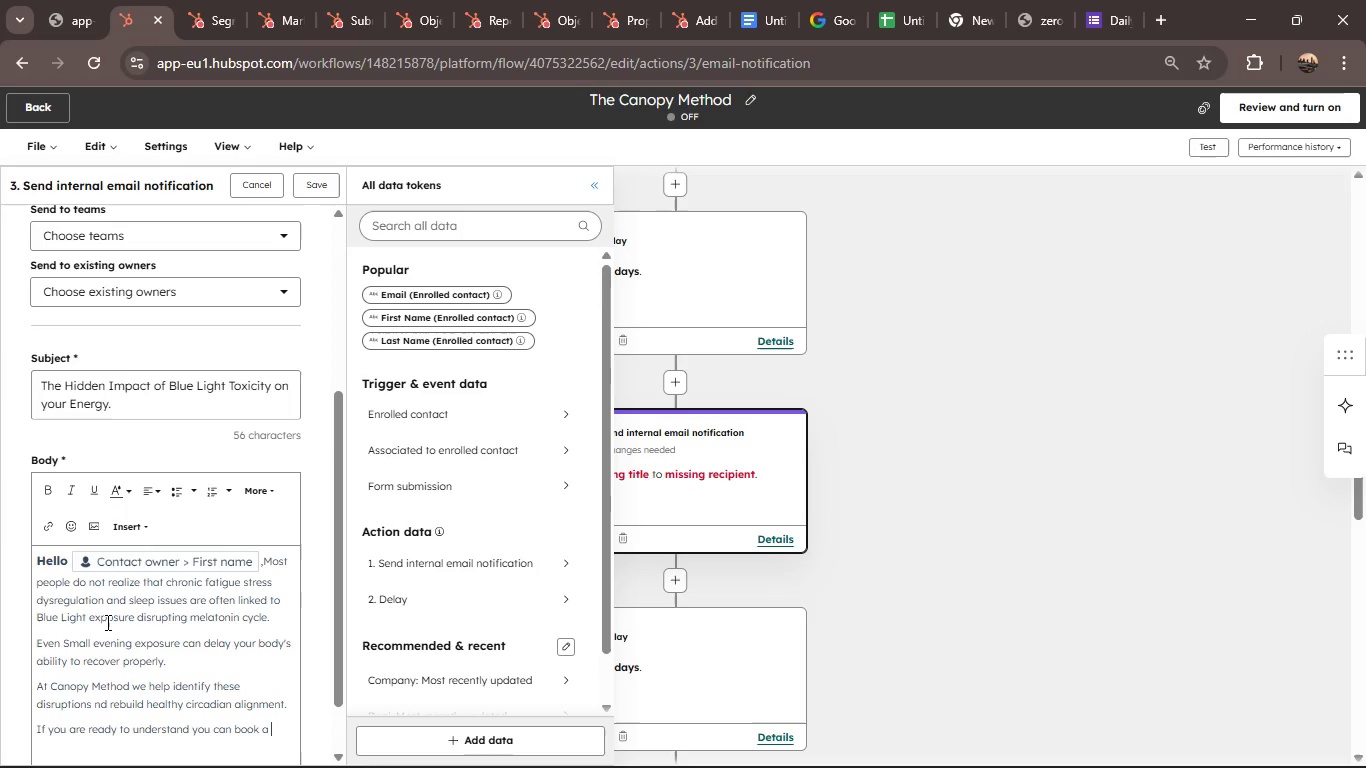 
type([NumLock]10[NumLock]% discount)
 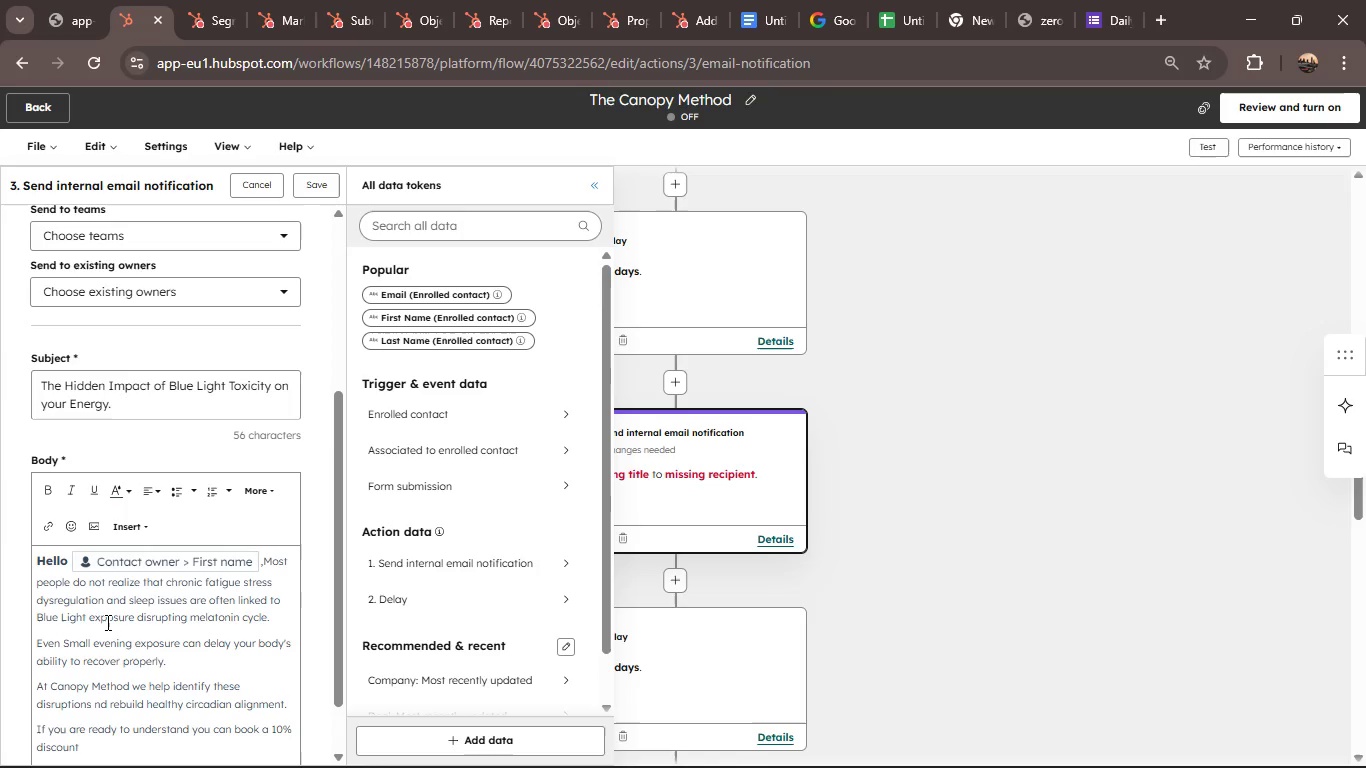 
scroll: coordinate [139, 660], scroll_direction: down, amount: 1.0
 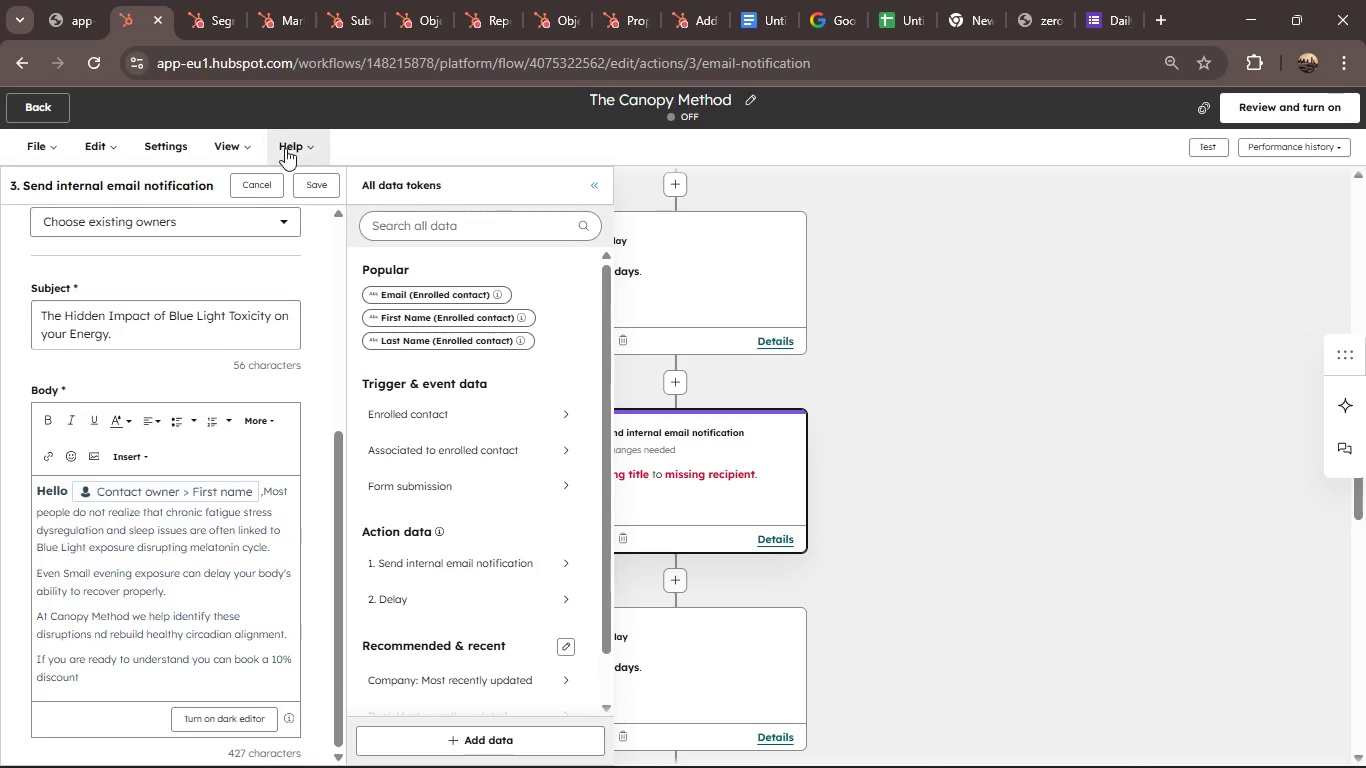 
scroll: coordinate [183, 416], scroll_direction: up, amount: 3.0
 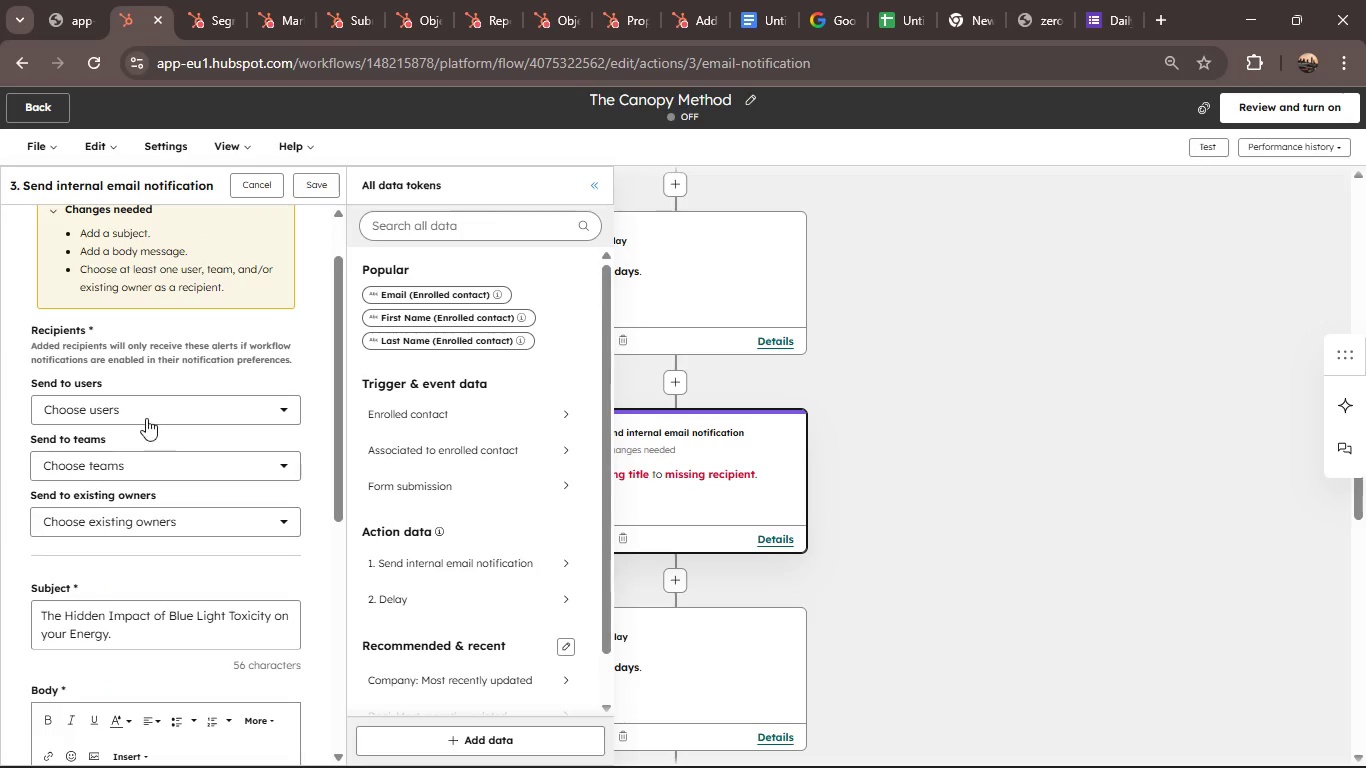 
left_click([144, 405])
 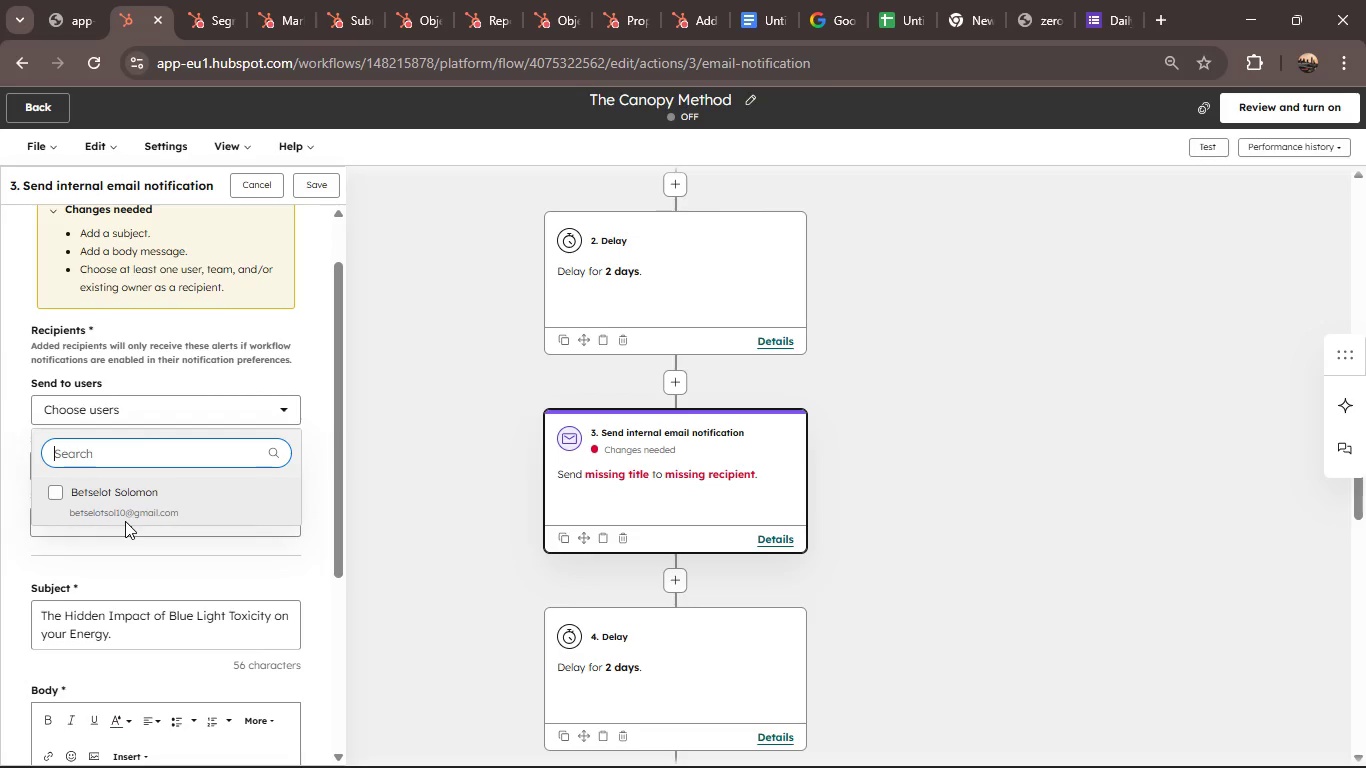 
left_click([125, 521])
 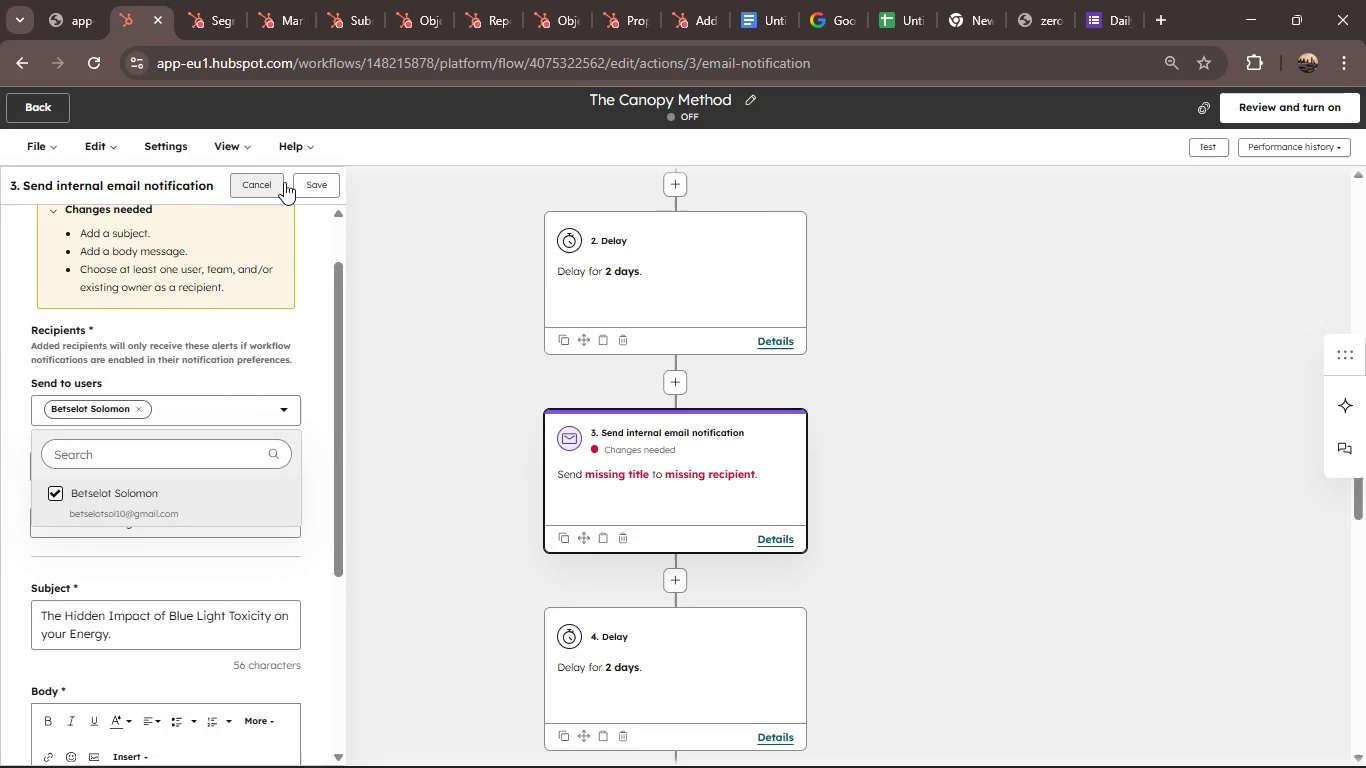 
left_click([305, 187])
 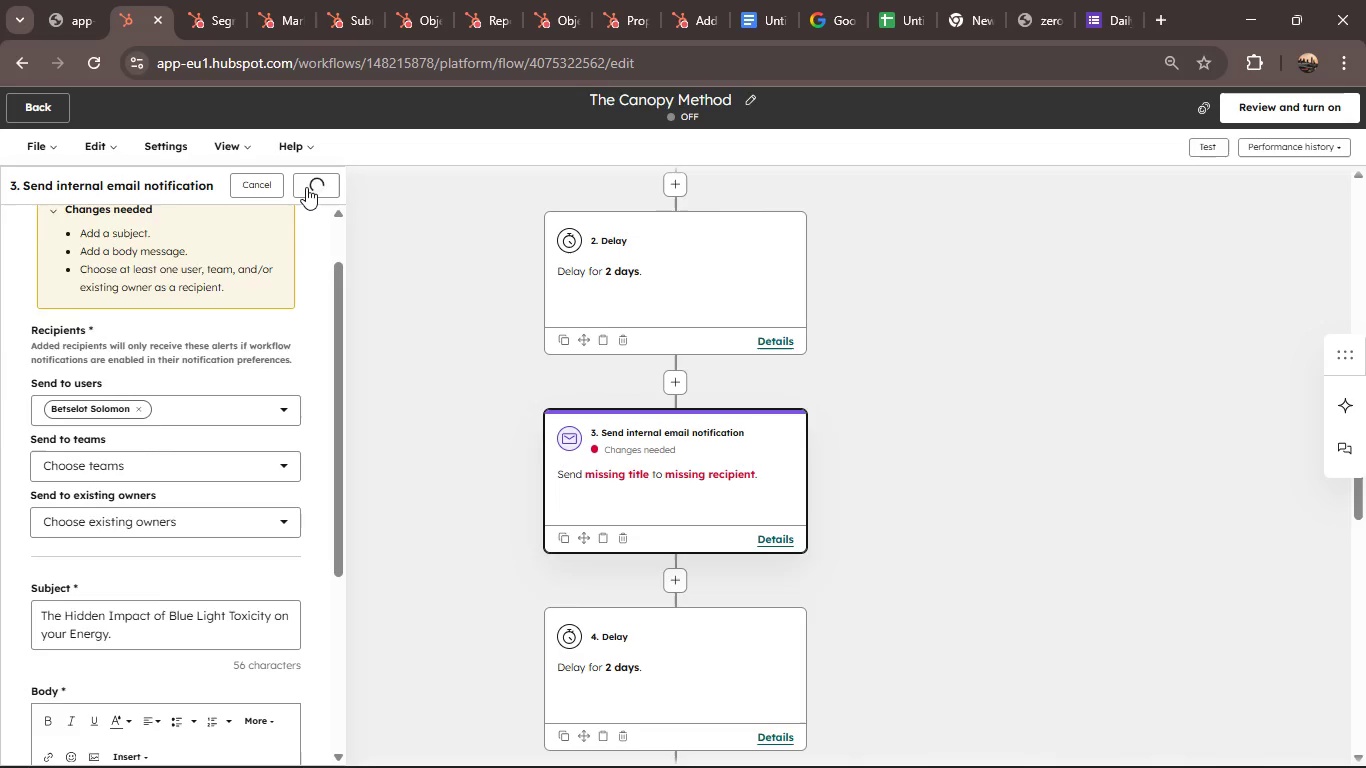 
wait(5.53)
 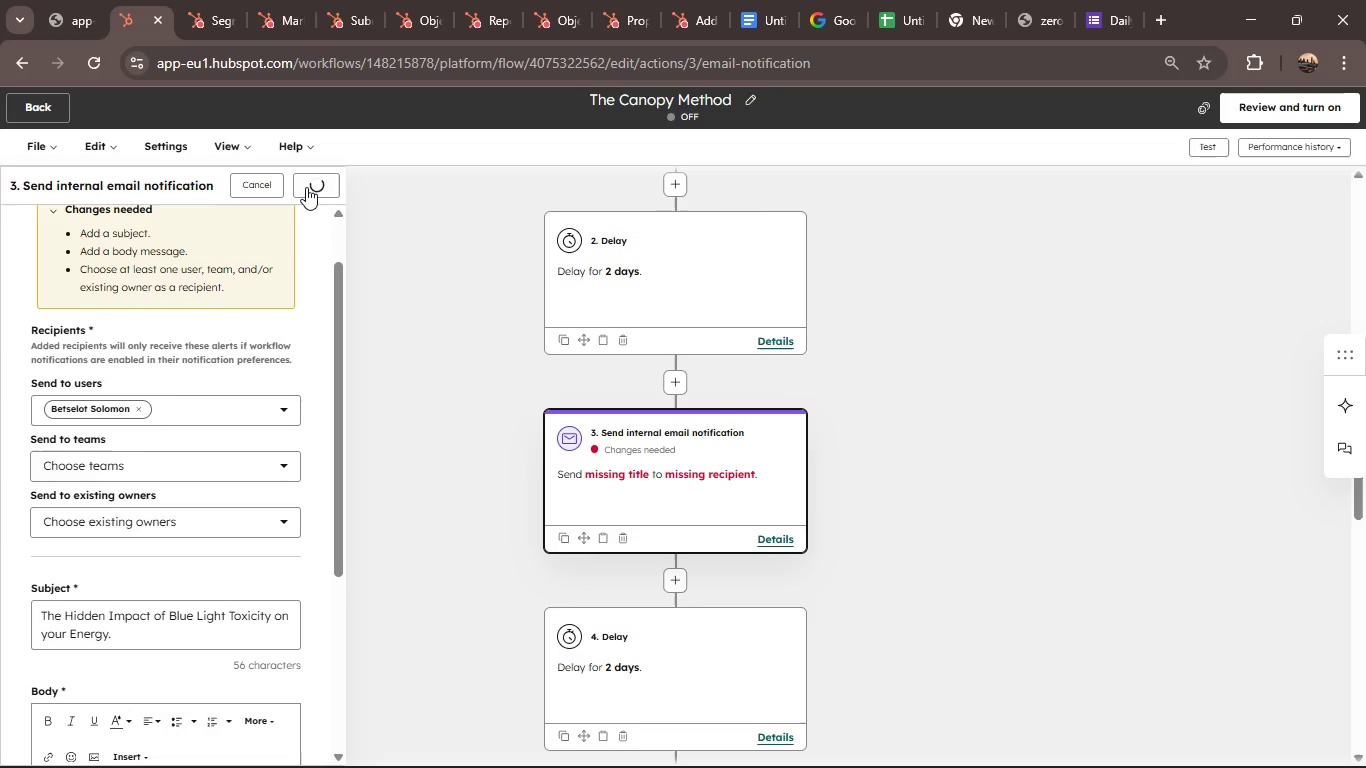 
scroll: coordinate [420, 355], scroll_direction: down, amount: 1.0
 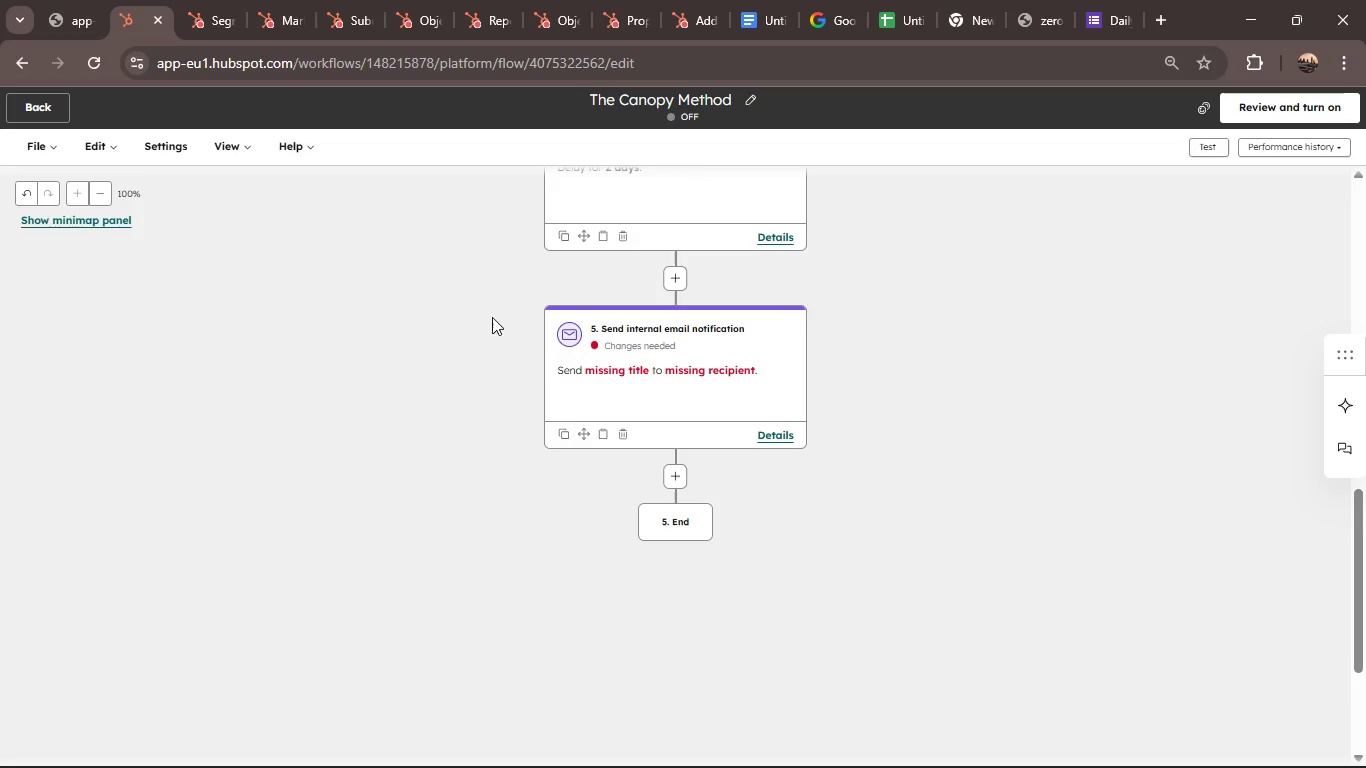 
left_click([660, 355])
 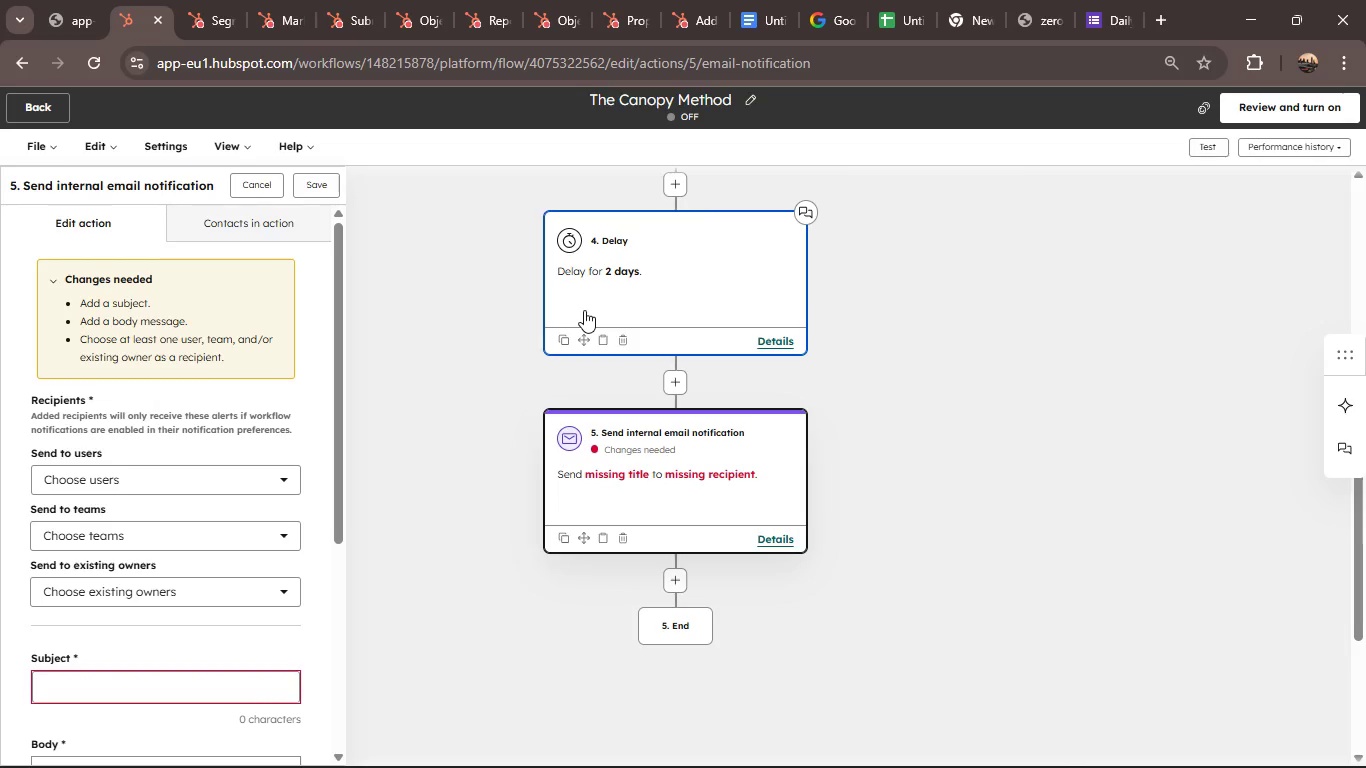 
wait(9.88)
 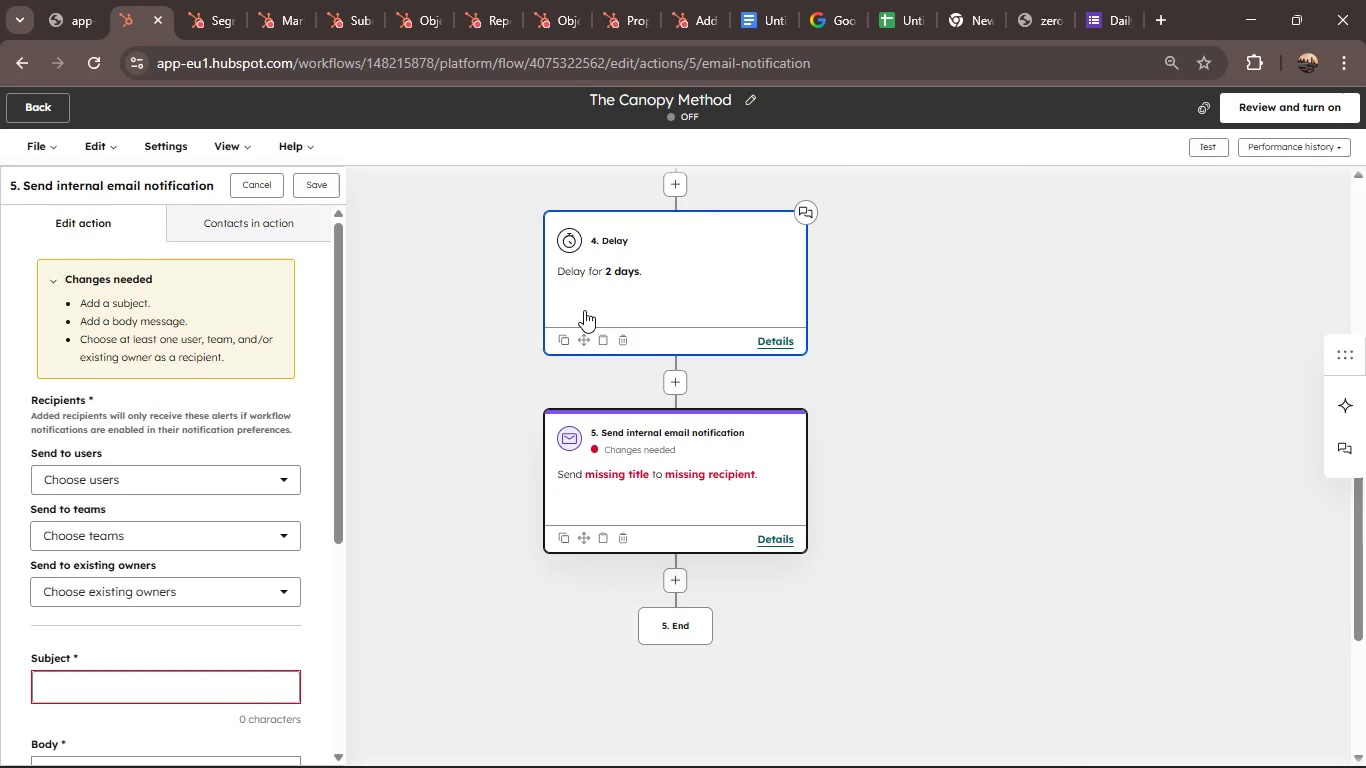 
scroll: coordinate [585, 312], scroll_direction: up, amount: 2.0
 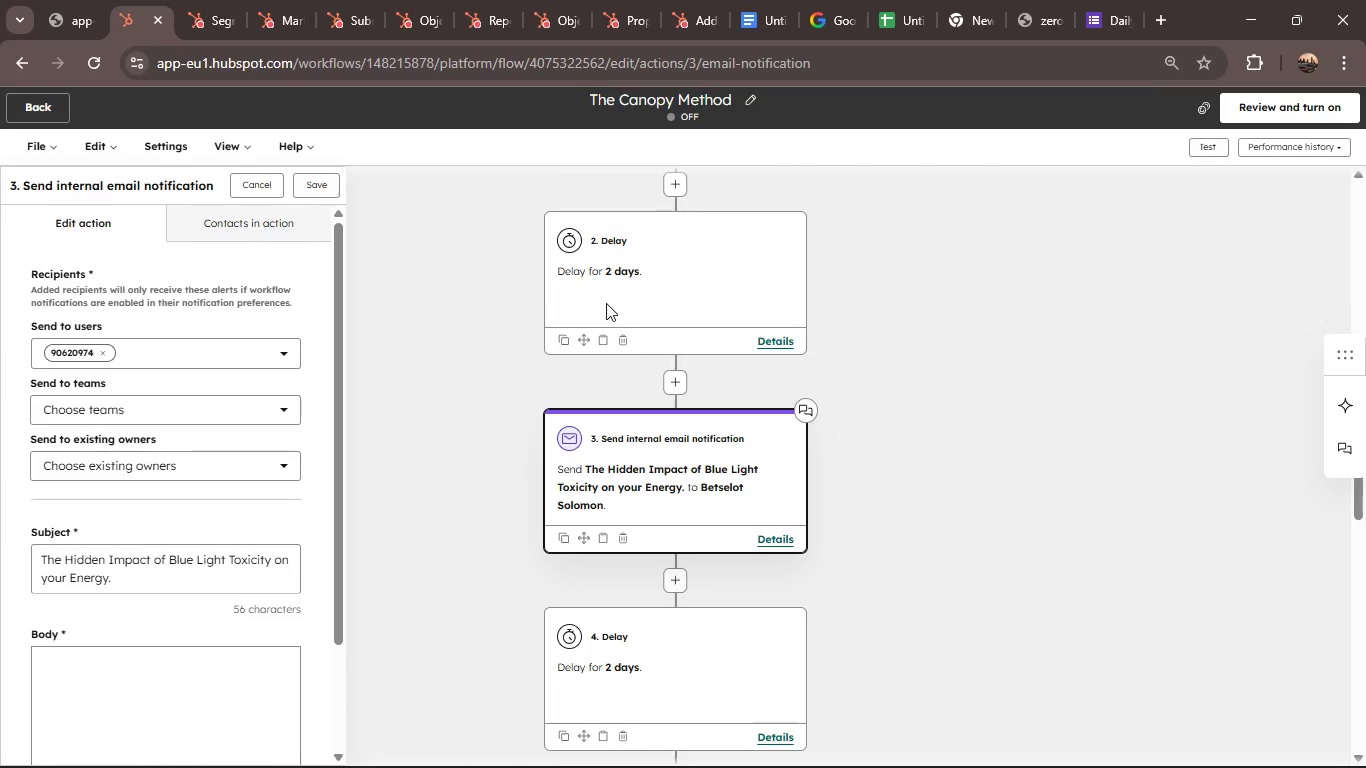 
scroll: coordinate [229, 696], scroll_direction: down, amount: 5.0
 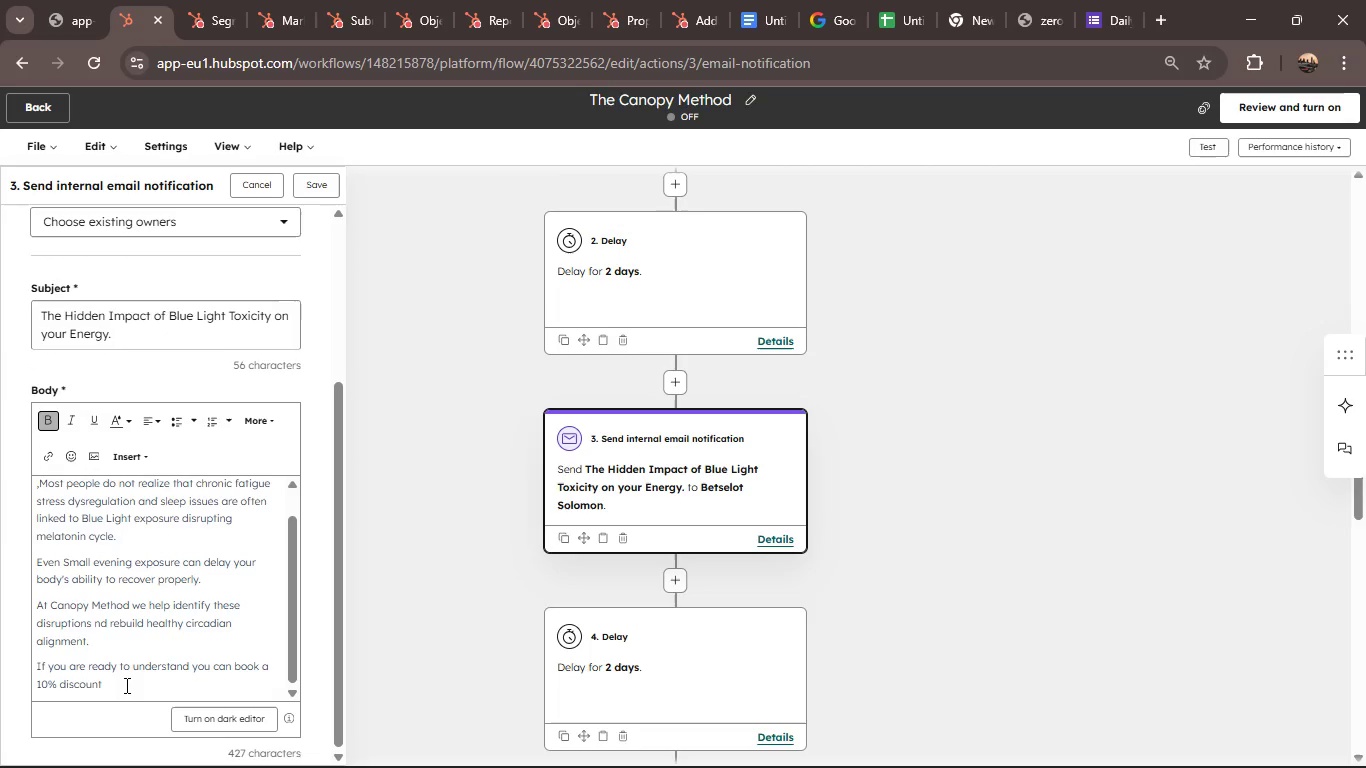 
left_click_drag(start_coordinate=[125, 684], to_coordinate=[32, 650])
 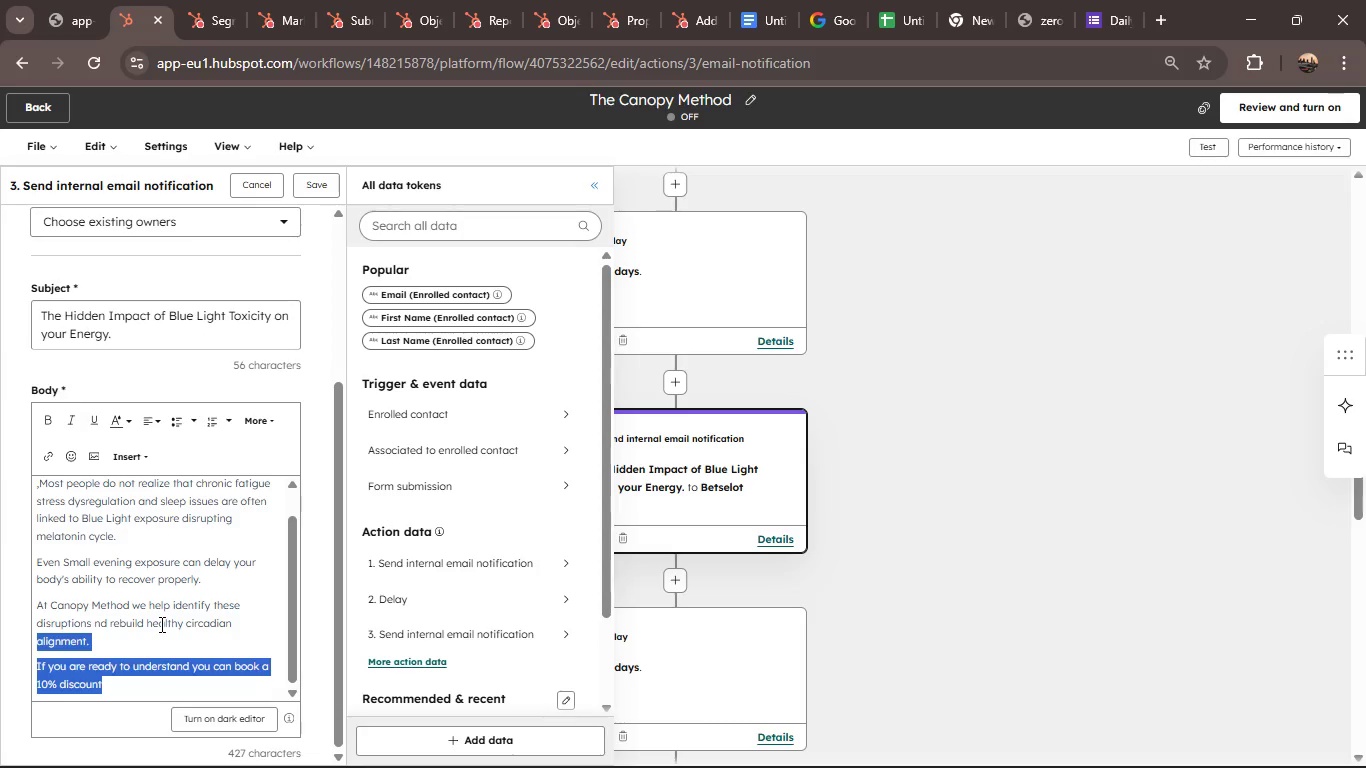 
key(Shift+ArrowDown)
 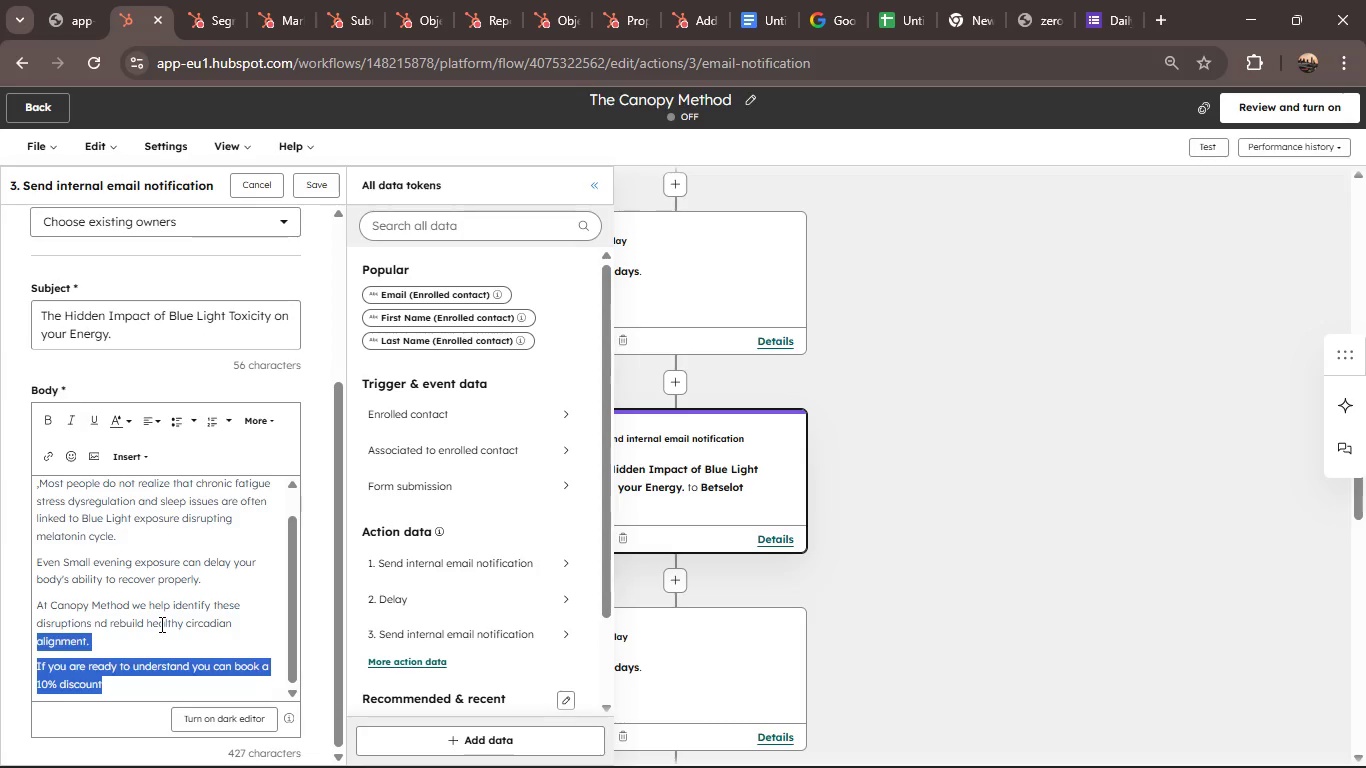 
key(Shift+ArrowDown)
 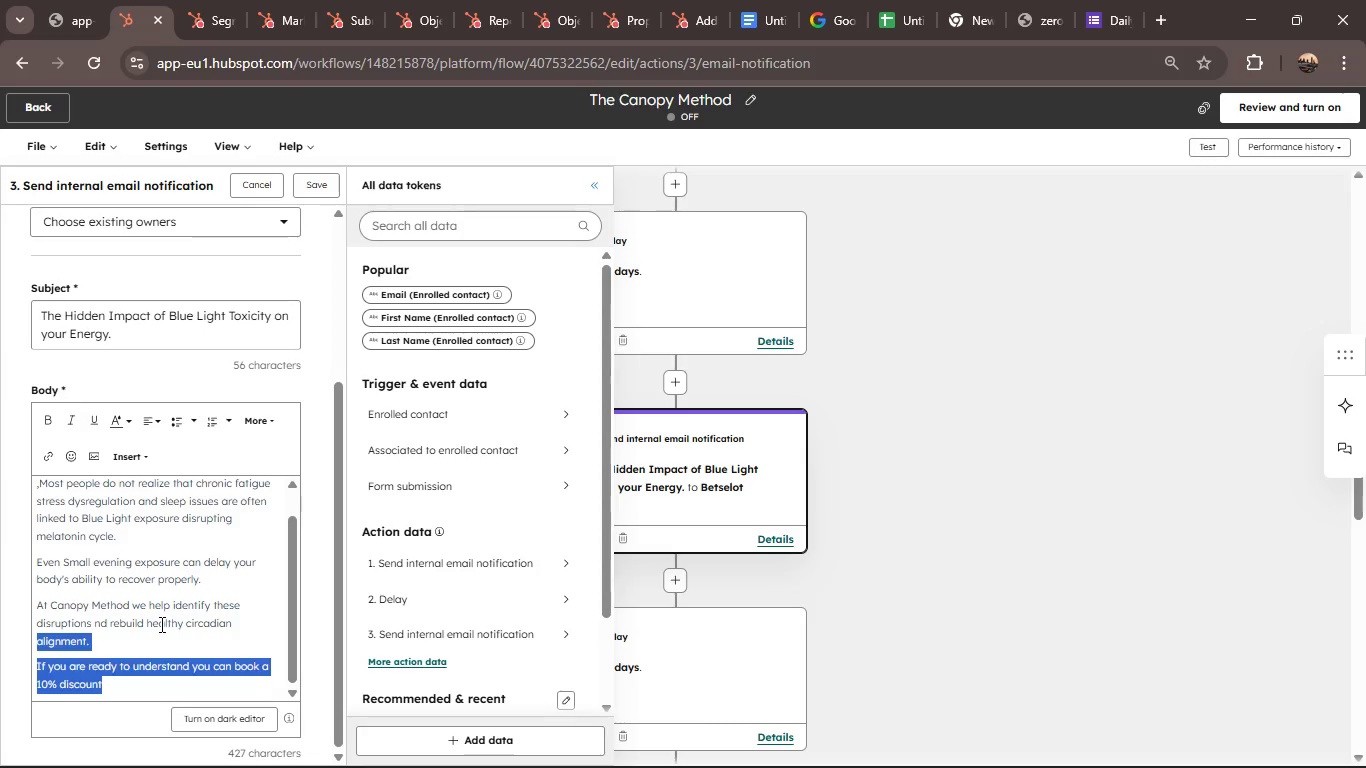 
key(Shift+ArrowRight)
 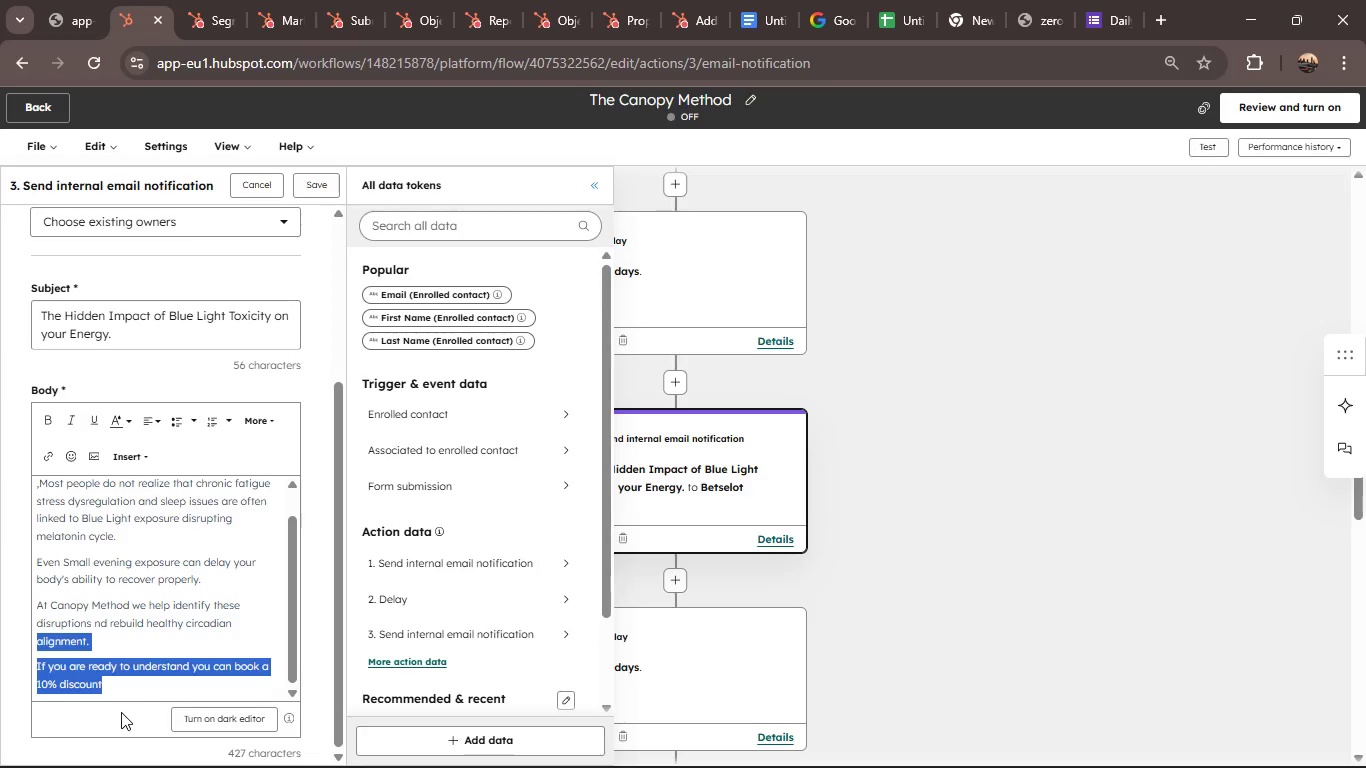 
left_click([107, 684])
 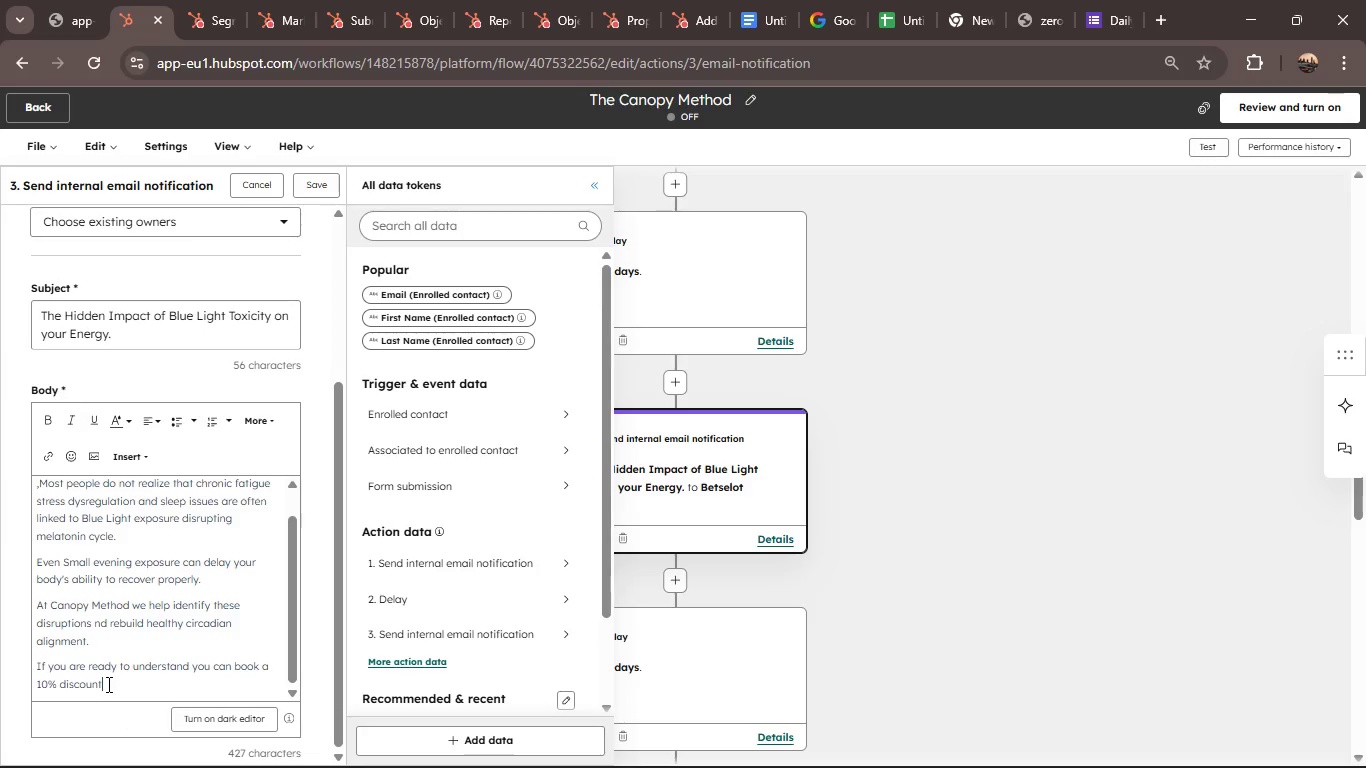 
left_click_drag(start_coordinate=[107, 684], to_coordinate=[37, 664])
 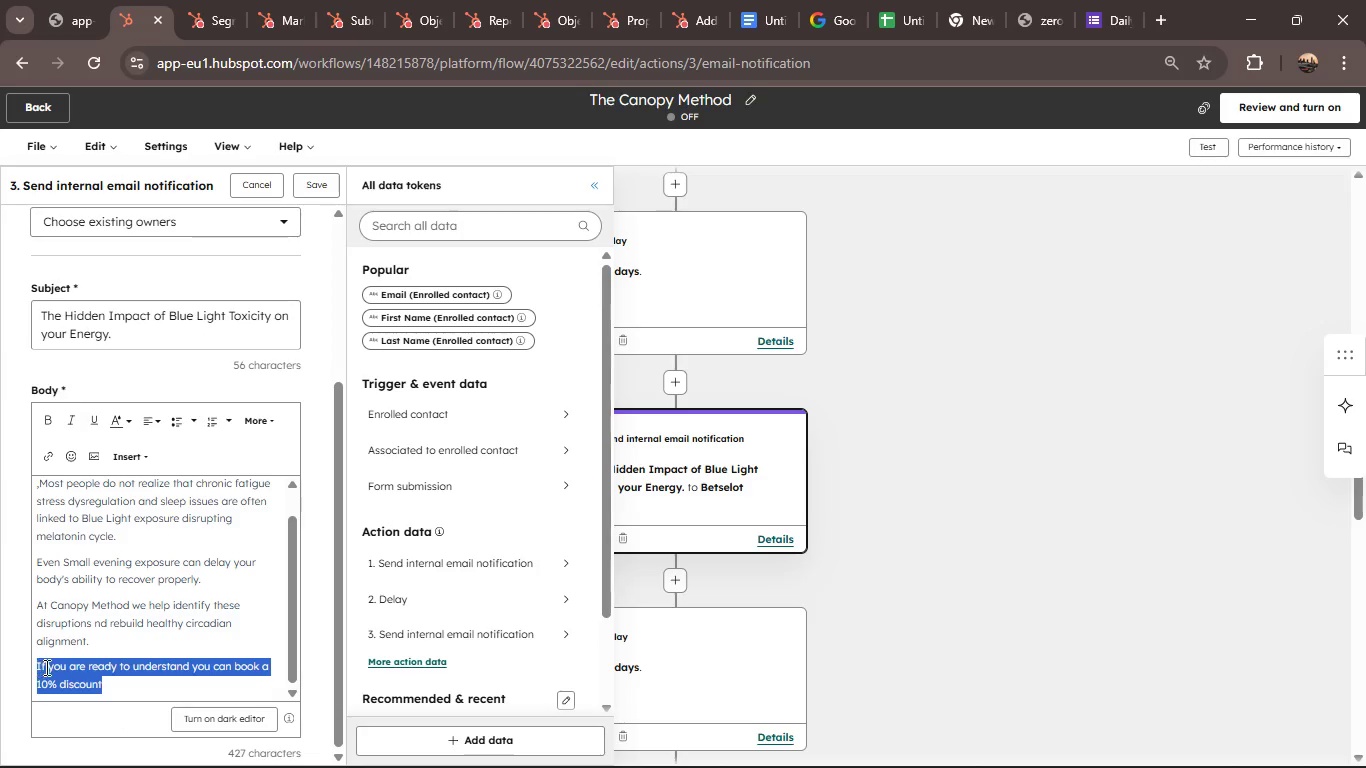 
key(Backspace)
 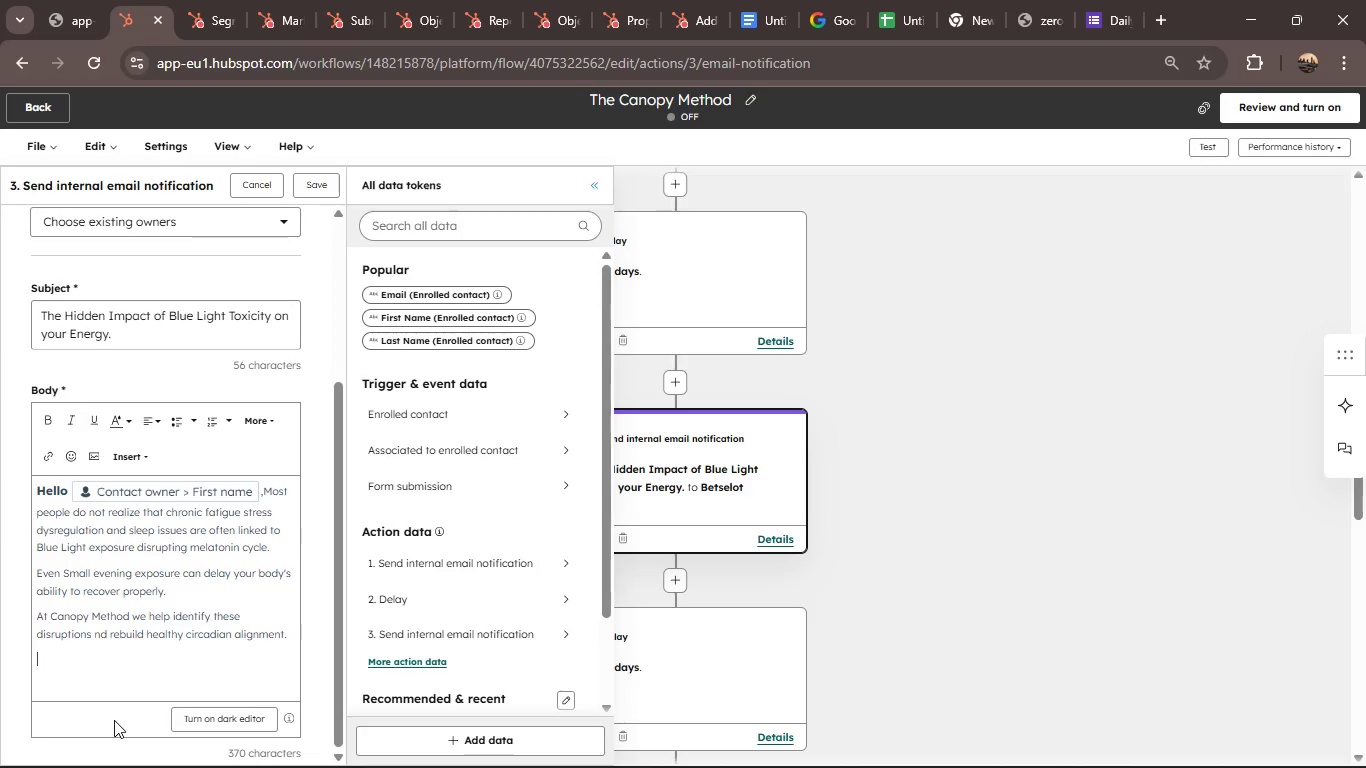 
key(Control+Z)
 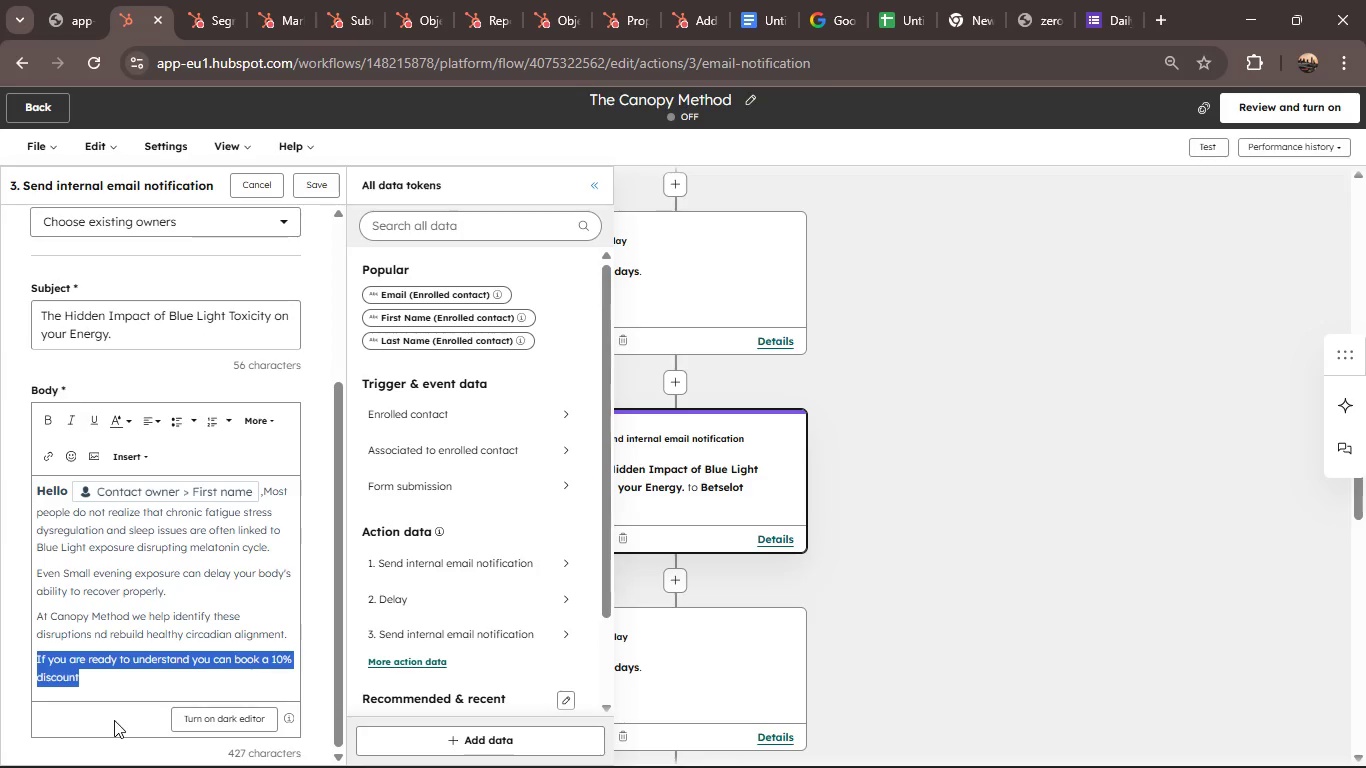 
key(Backspace)
 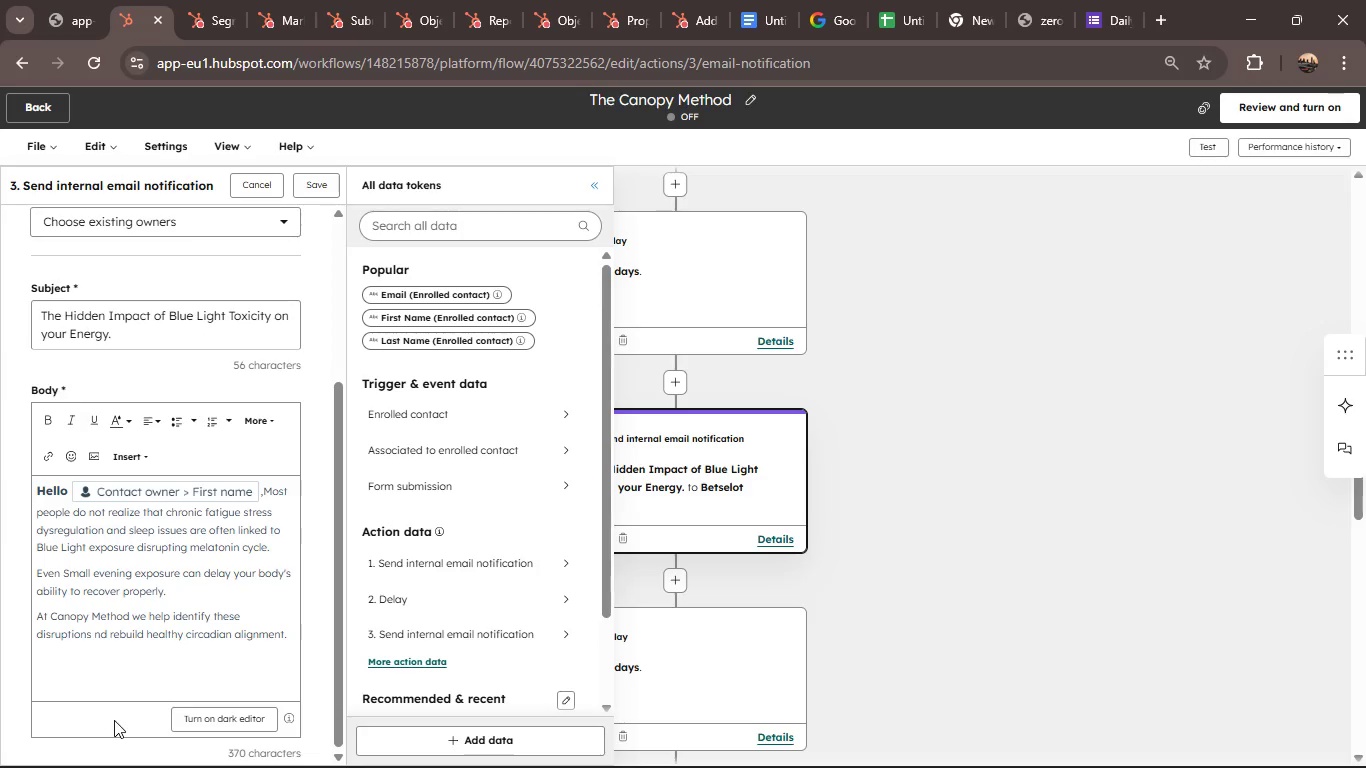 
key(Enter)
 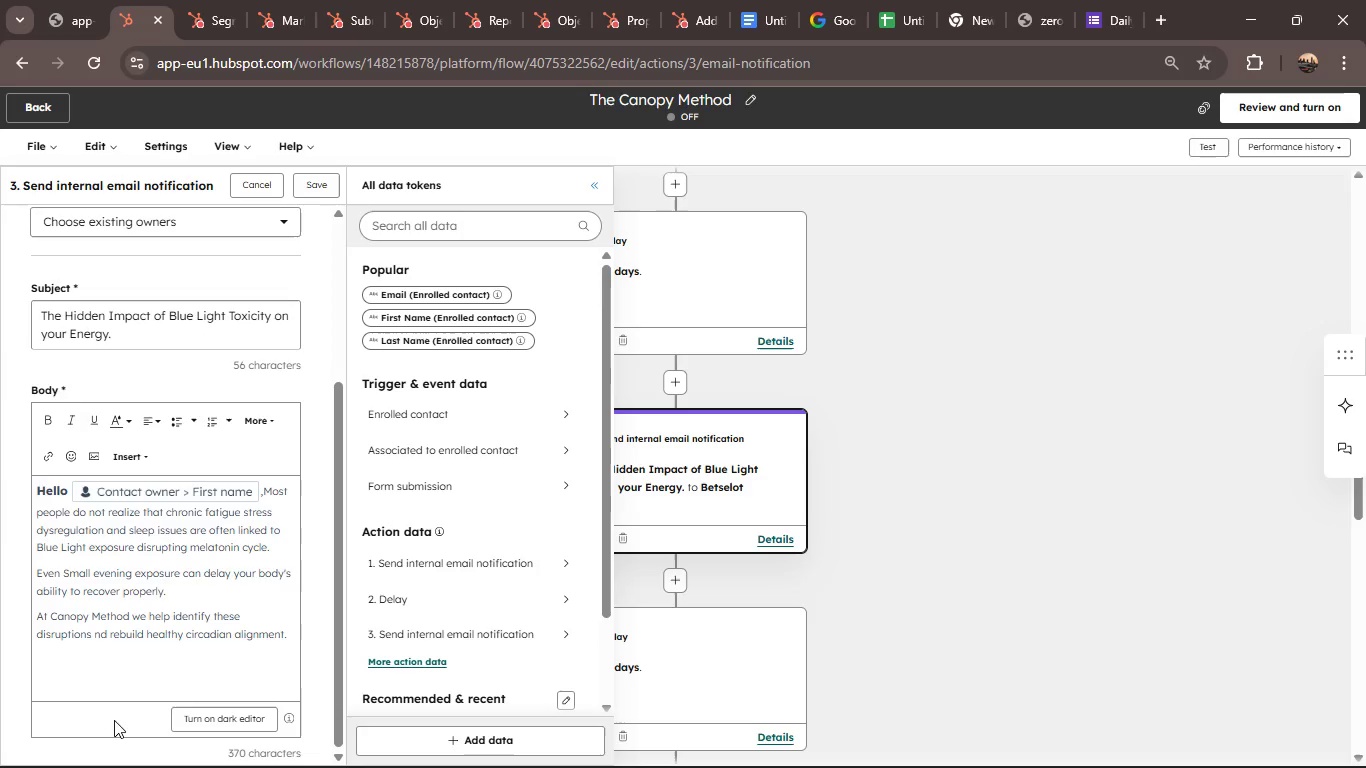 
hold_key(key=ShiftRight, duration=0.53)
 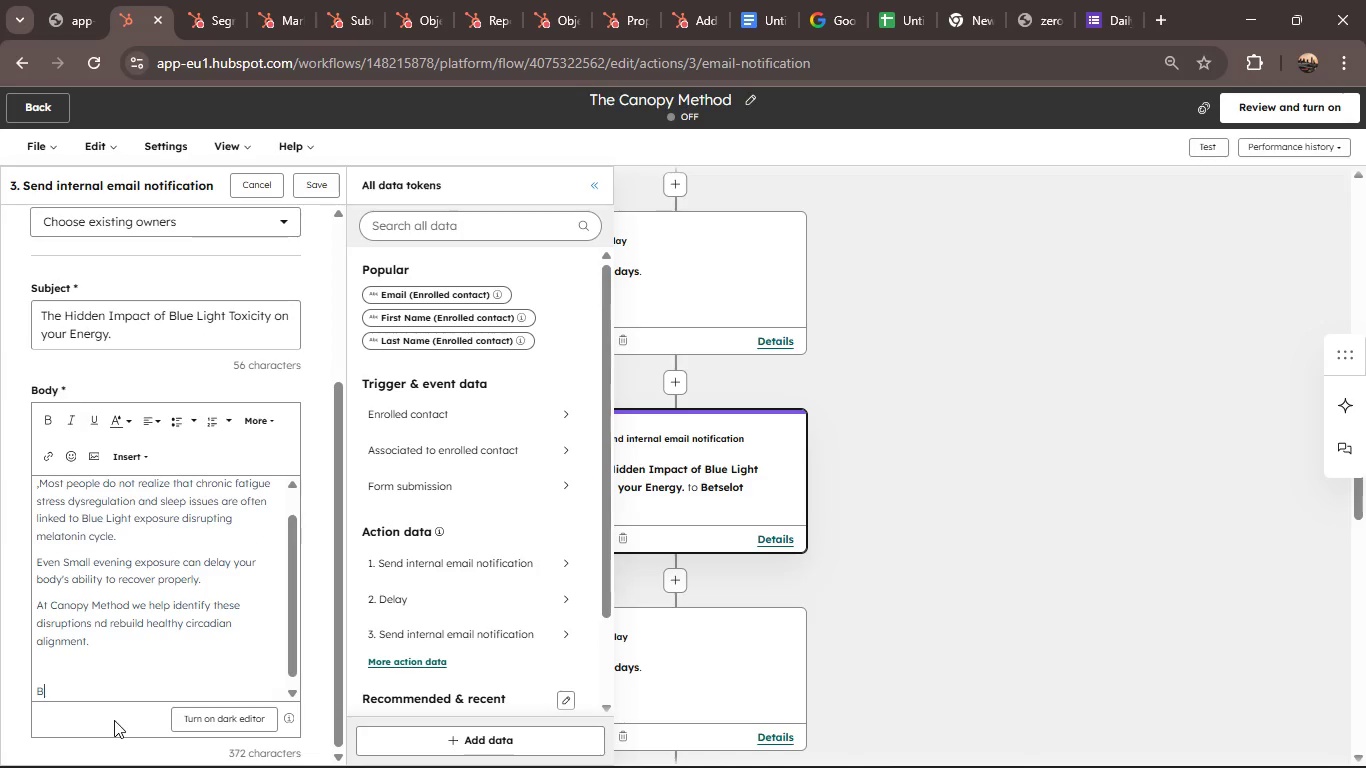 
hold_key(key=B, duration=0.31)
 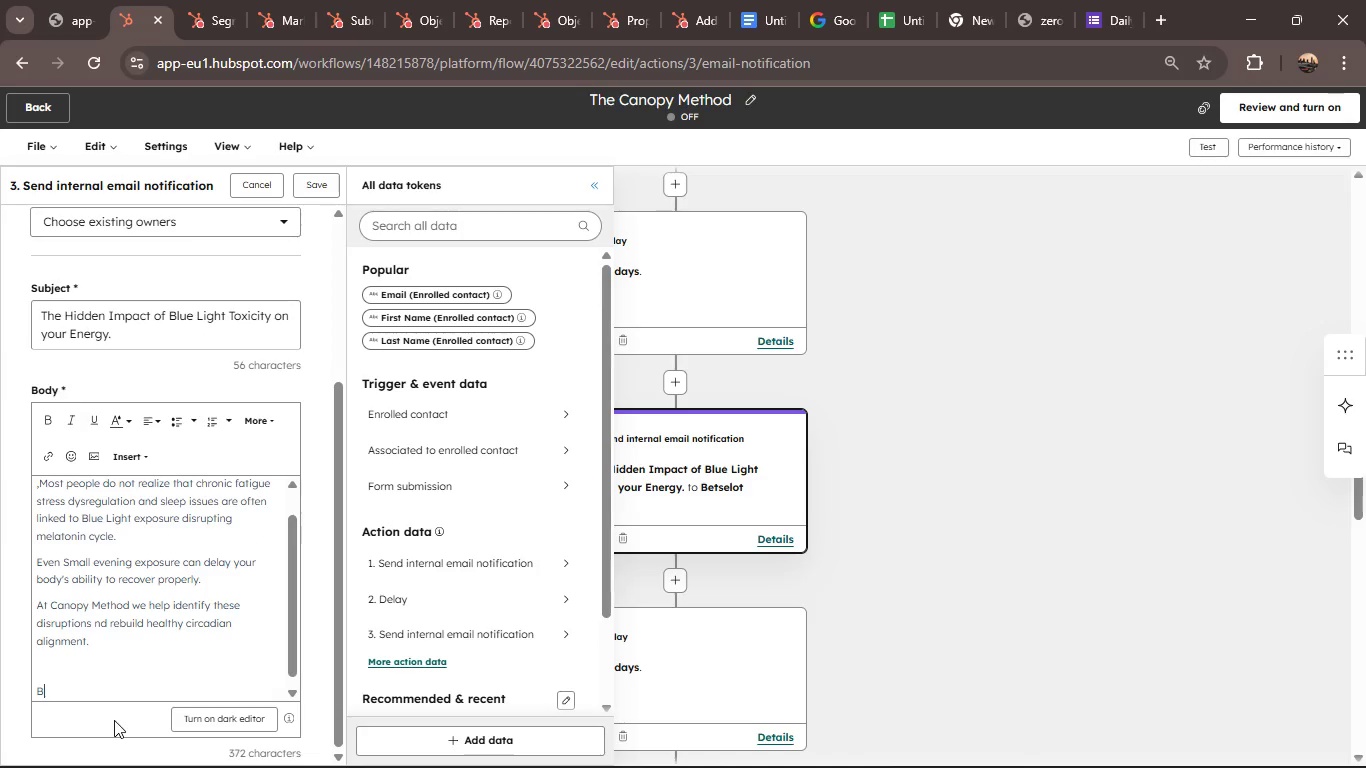 
type(est Regards)
 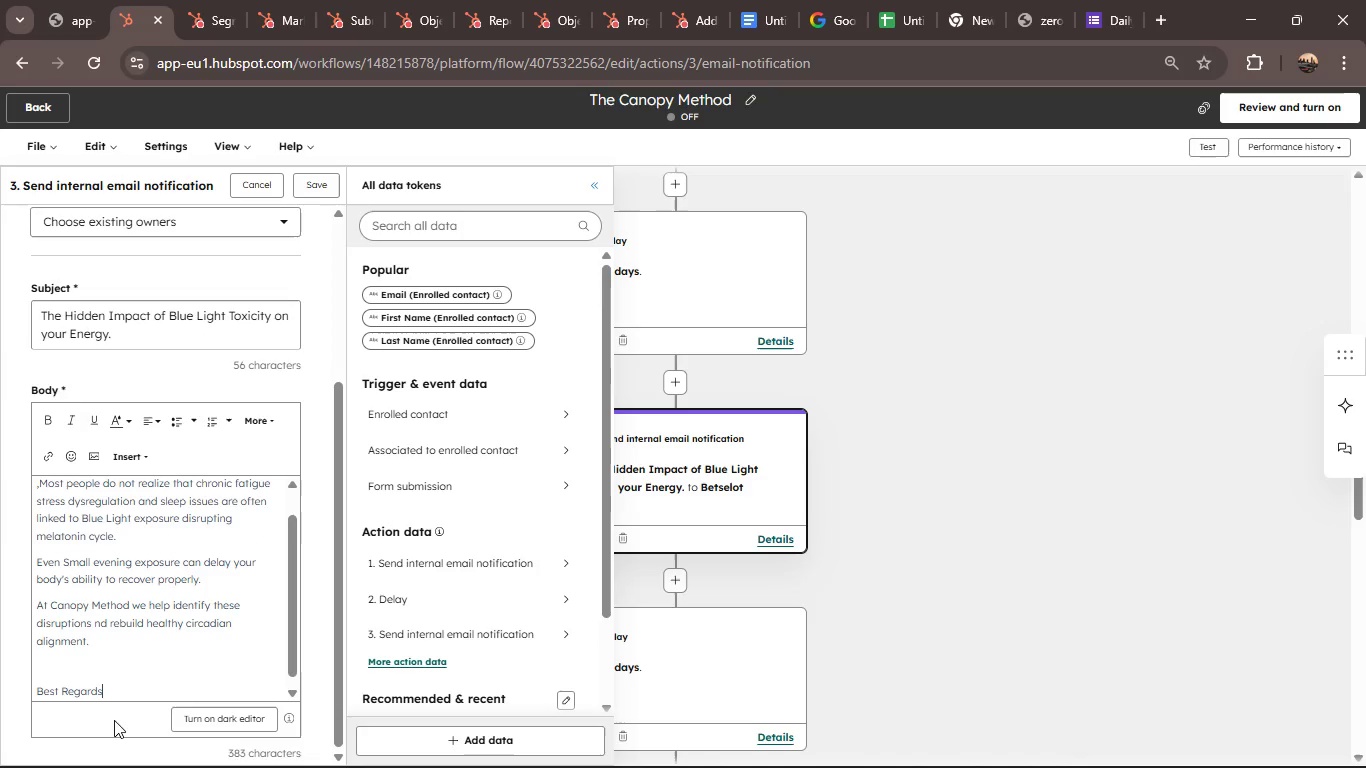 
key(Enter)
 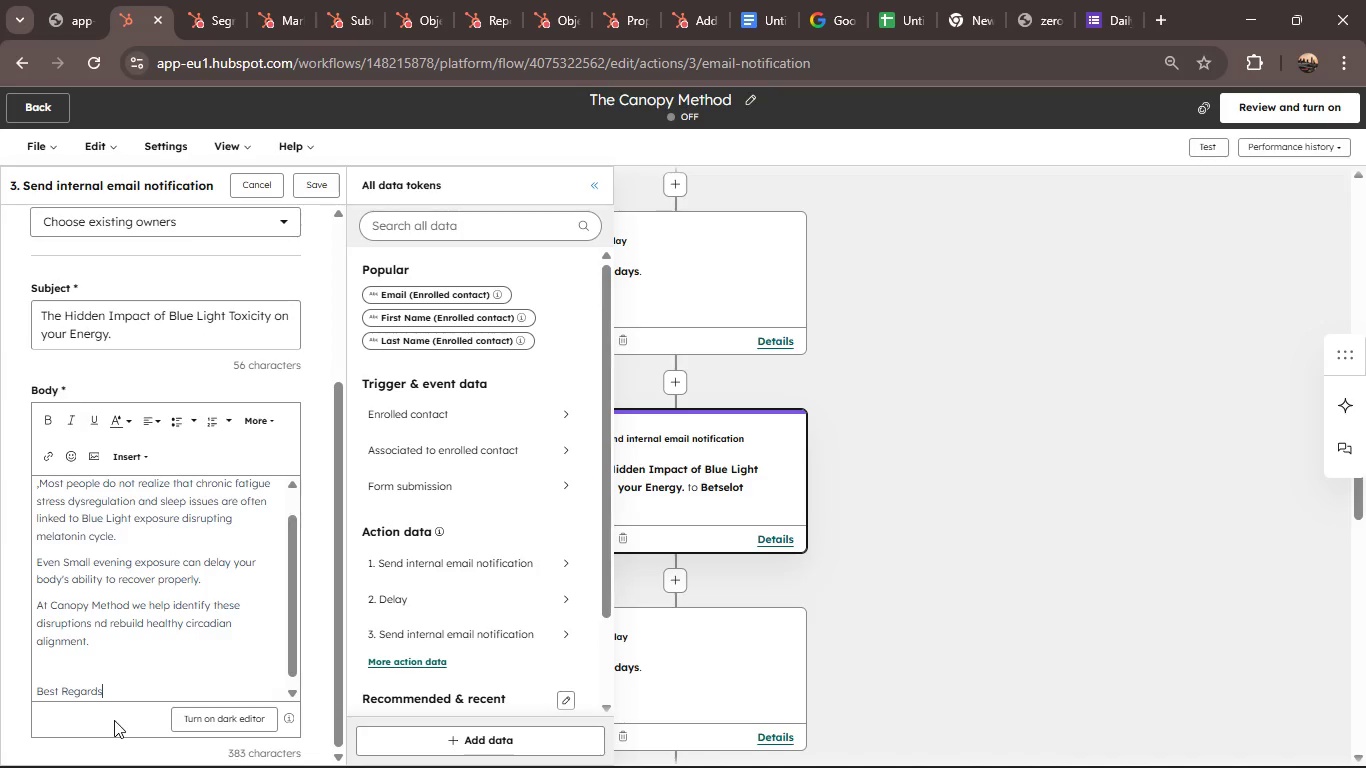 
key(Shift+Backspace)
 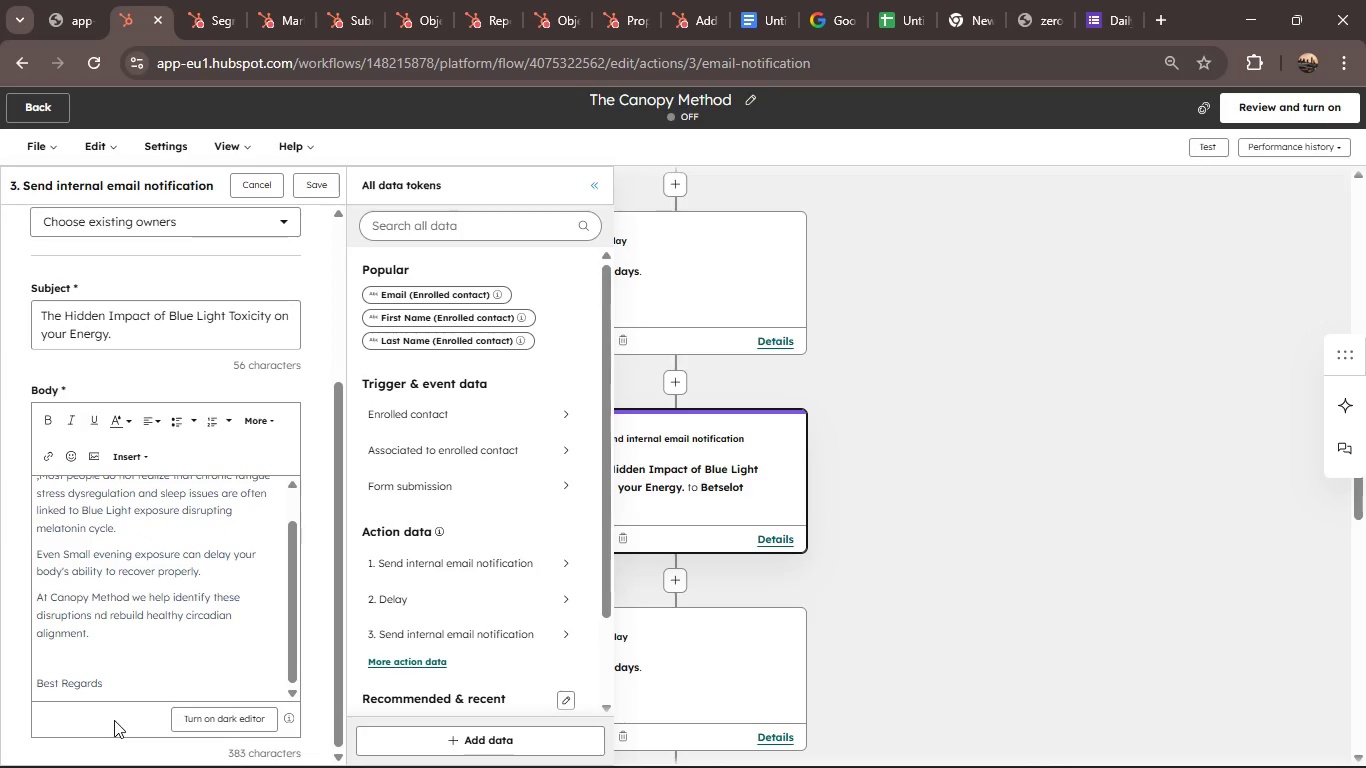 
key(Comma)
 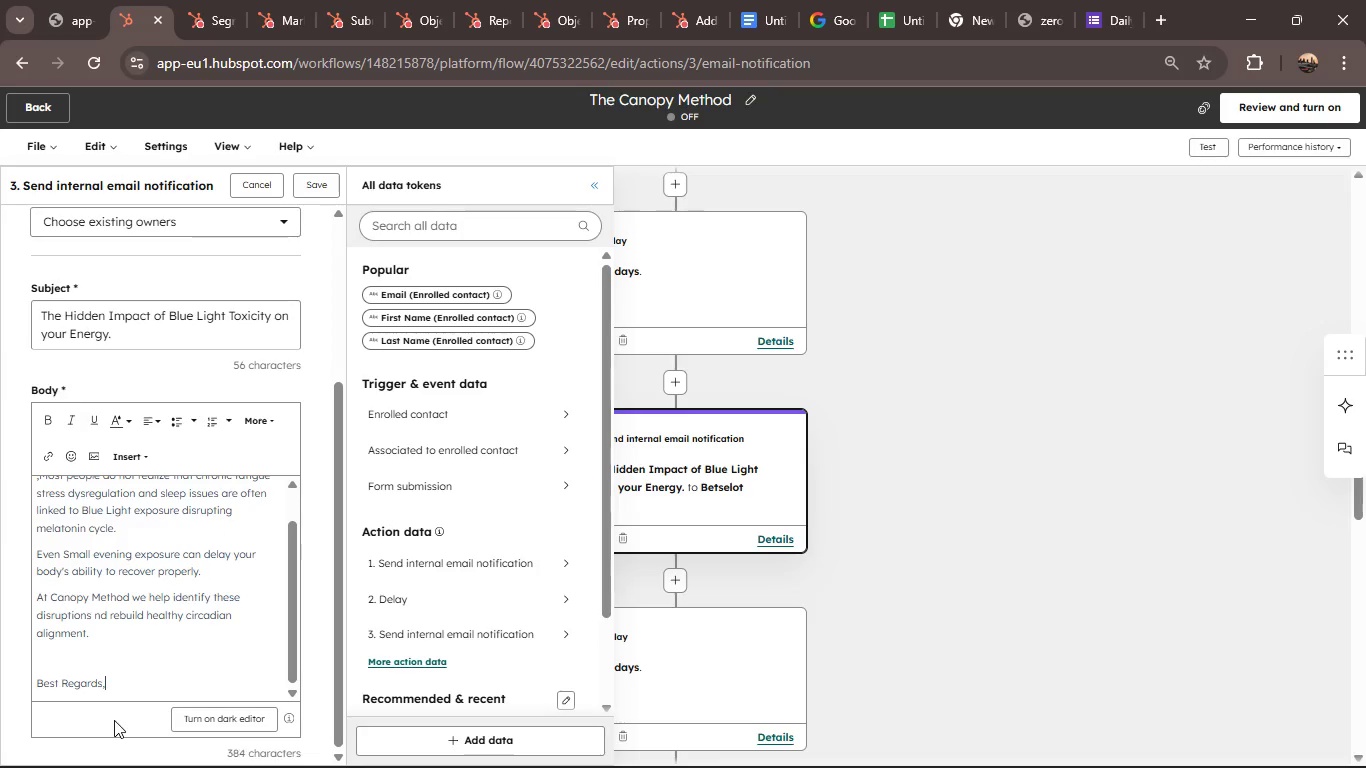 
key(Enter)
 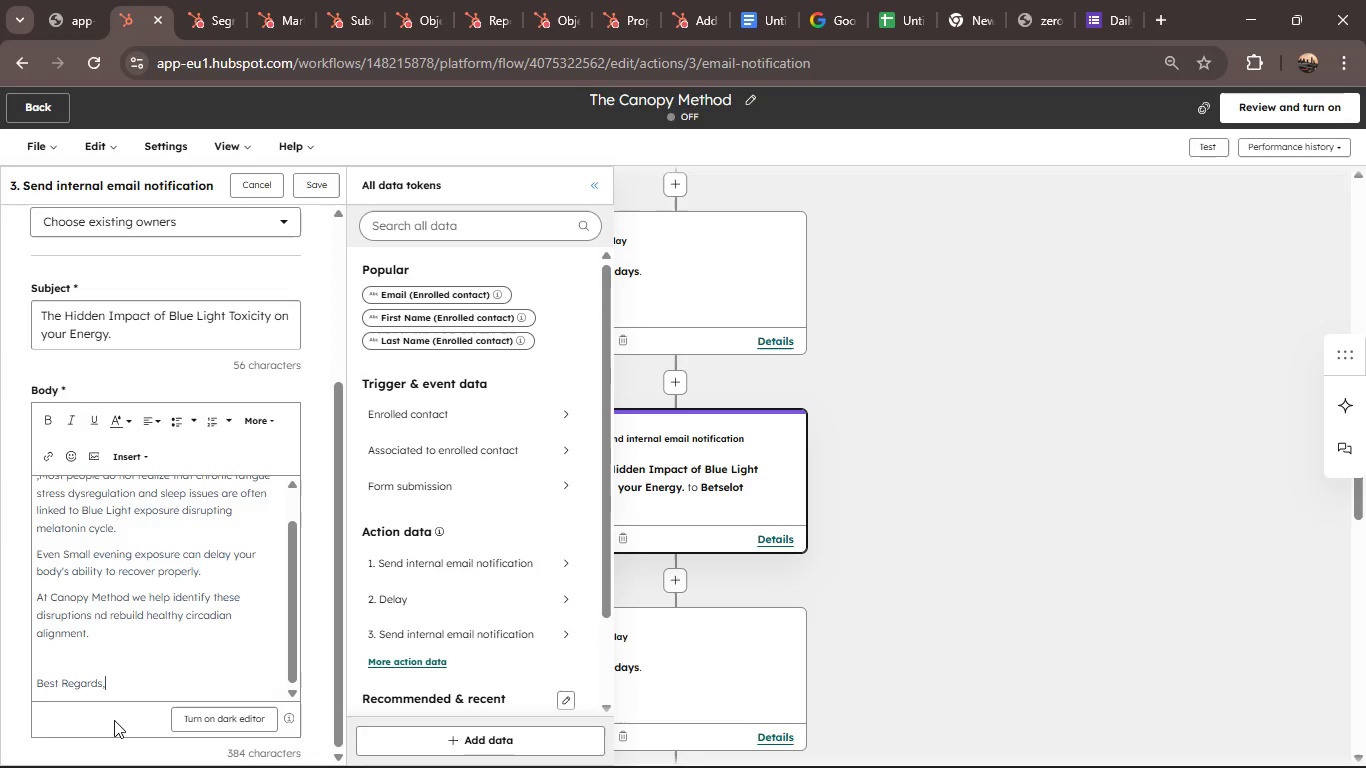 
type(The Canop )
key(Backspace)
type(y Method)
 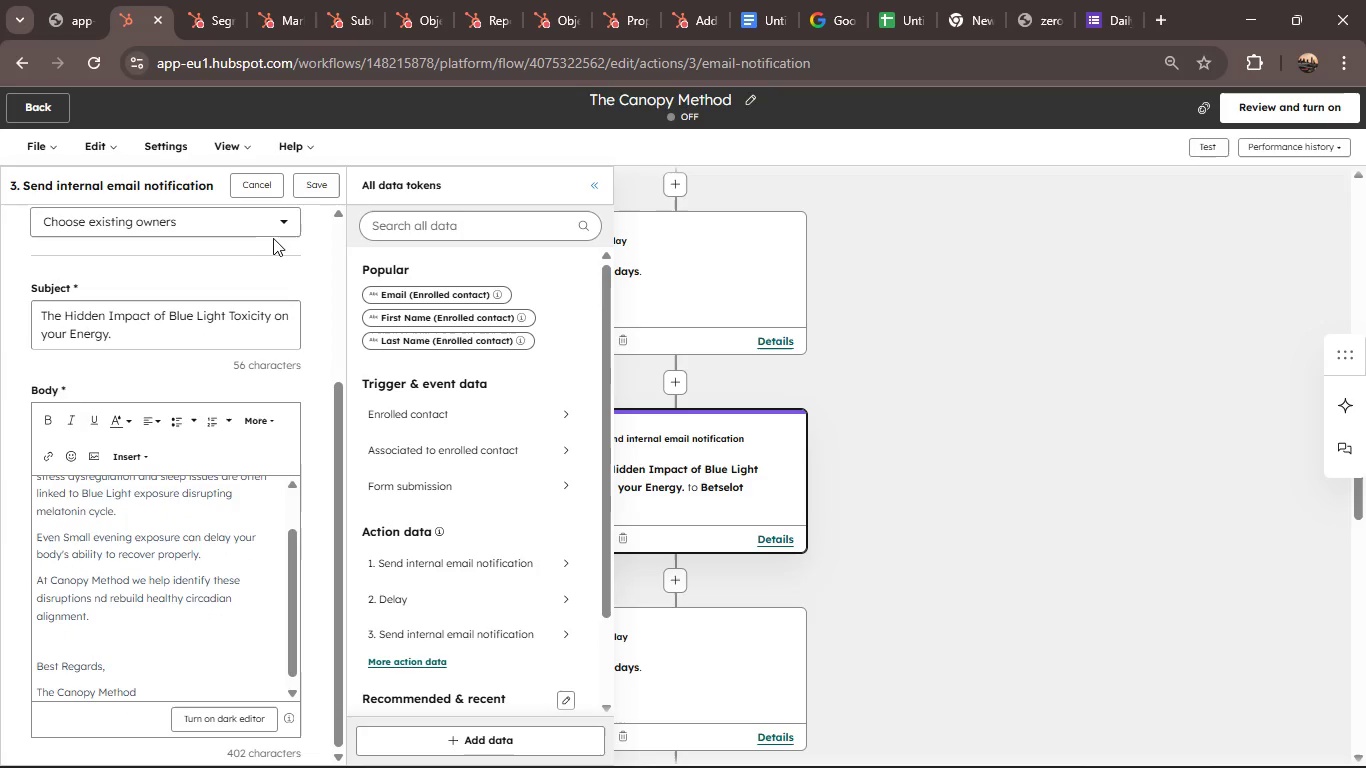 
left_click([327, 181])
 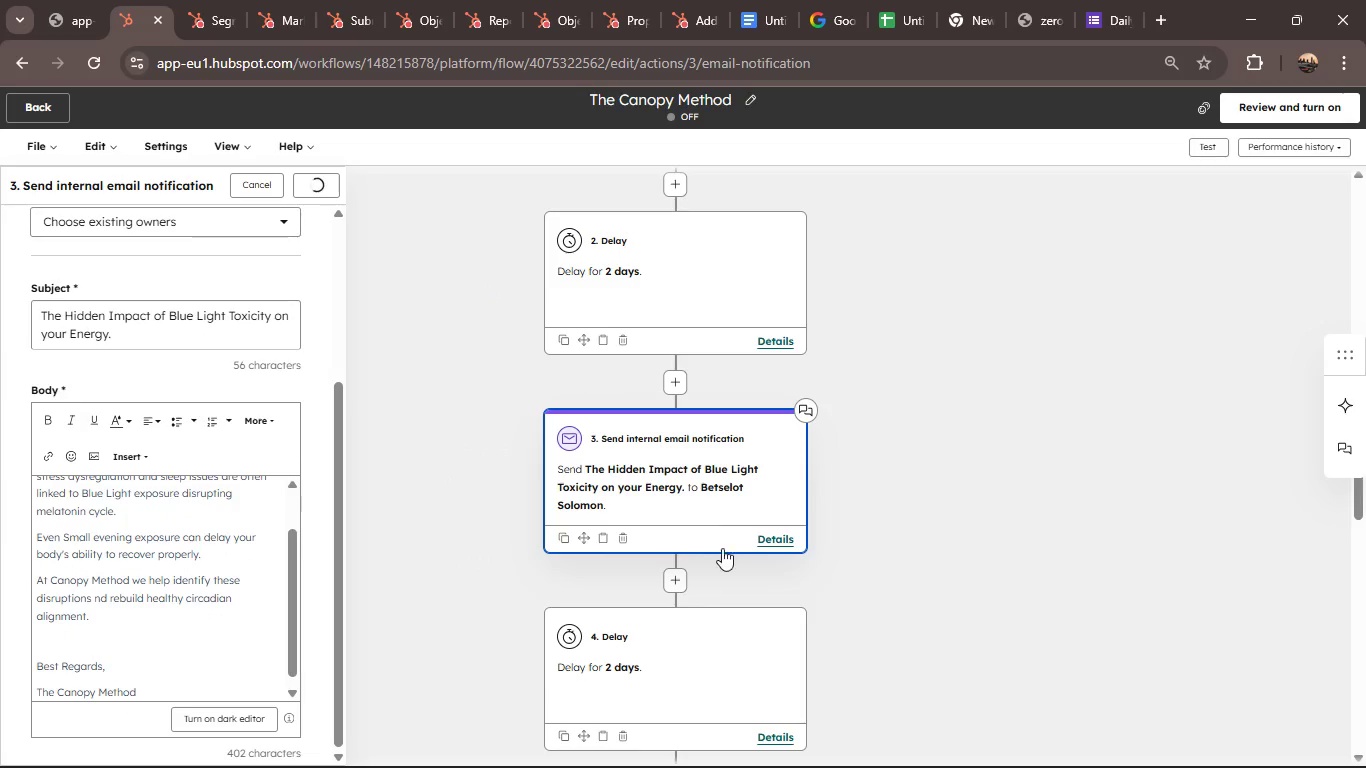 
scroll: coordinate [724, 553], scroll_direction: down, amount: 3.0
 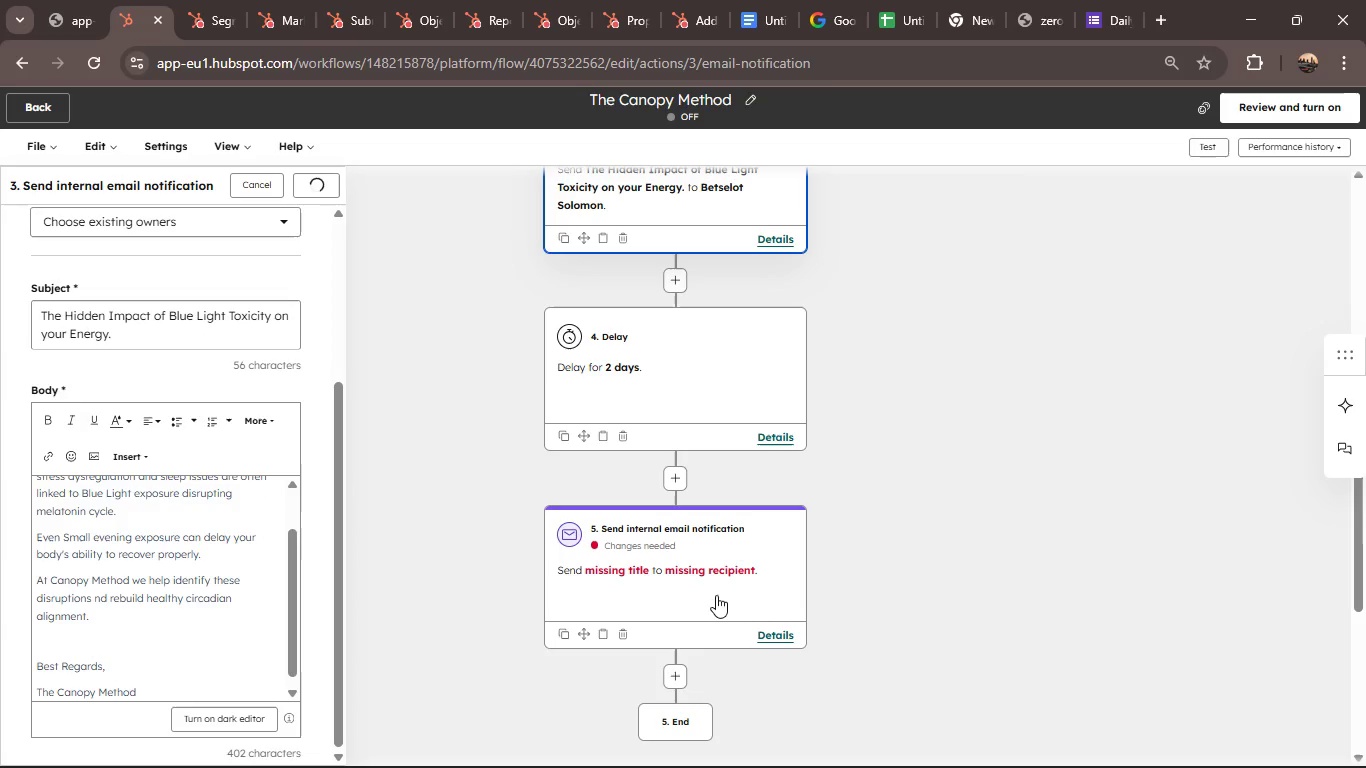 
left_click([716, 595])
 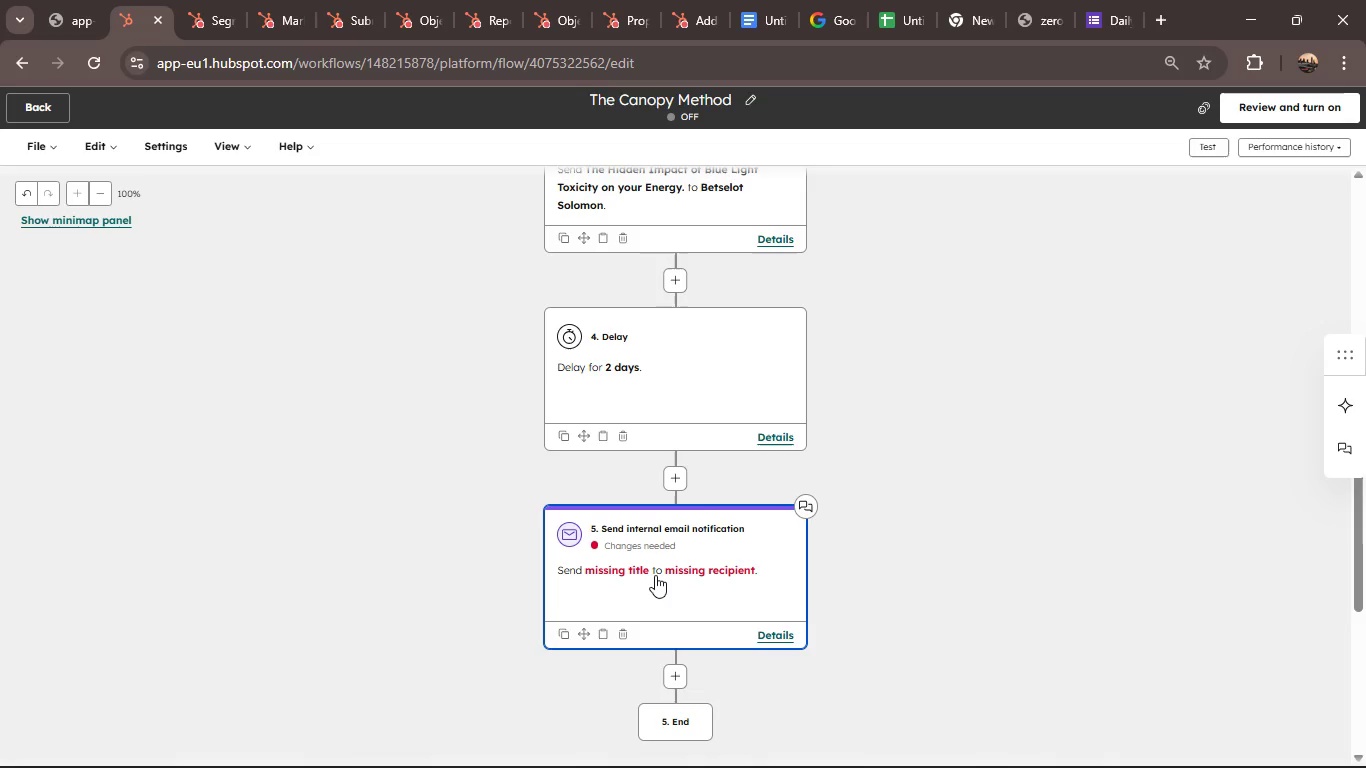 
left_click([655, 575])
 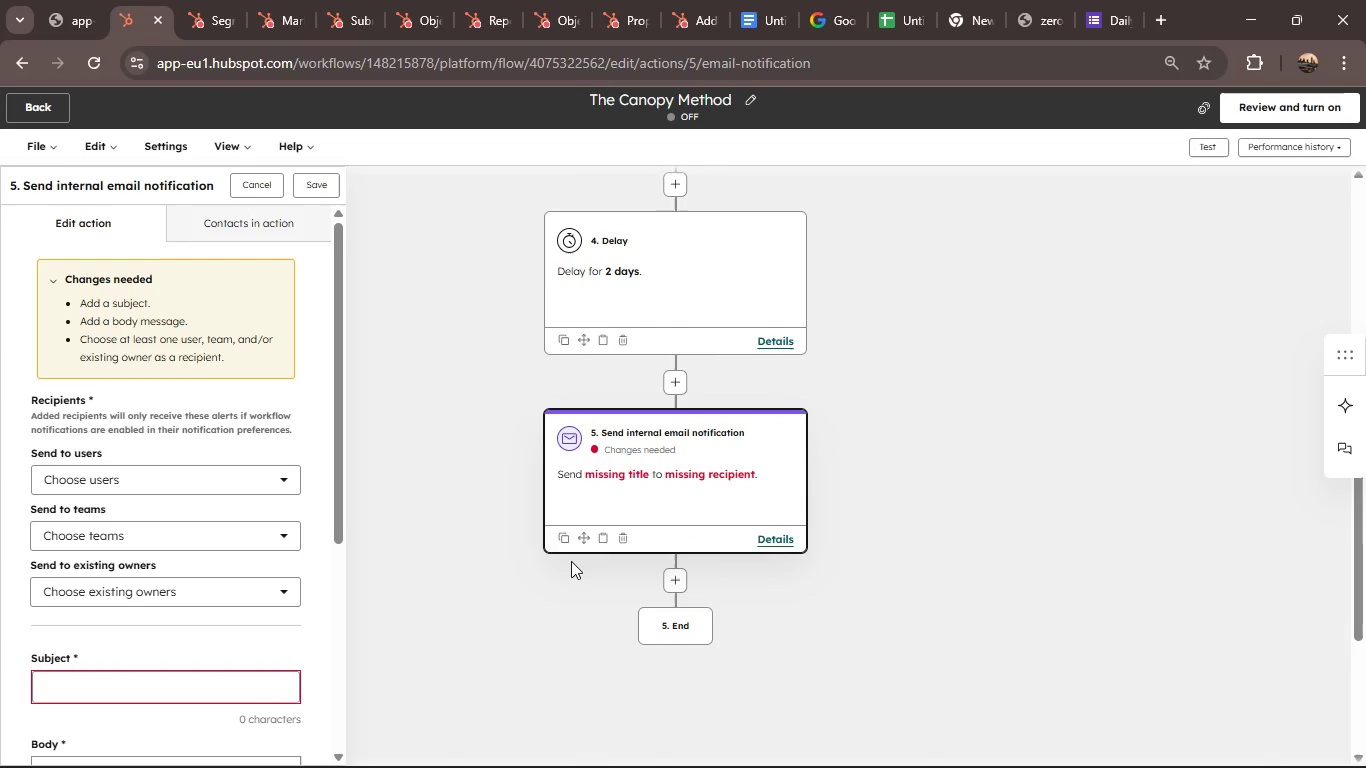 
scroll: coordinate [322, 555], scroll_direction: down, amount: 1.0
 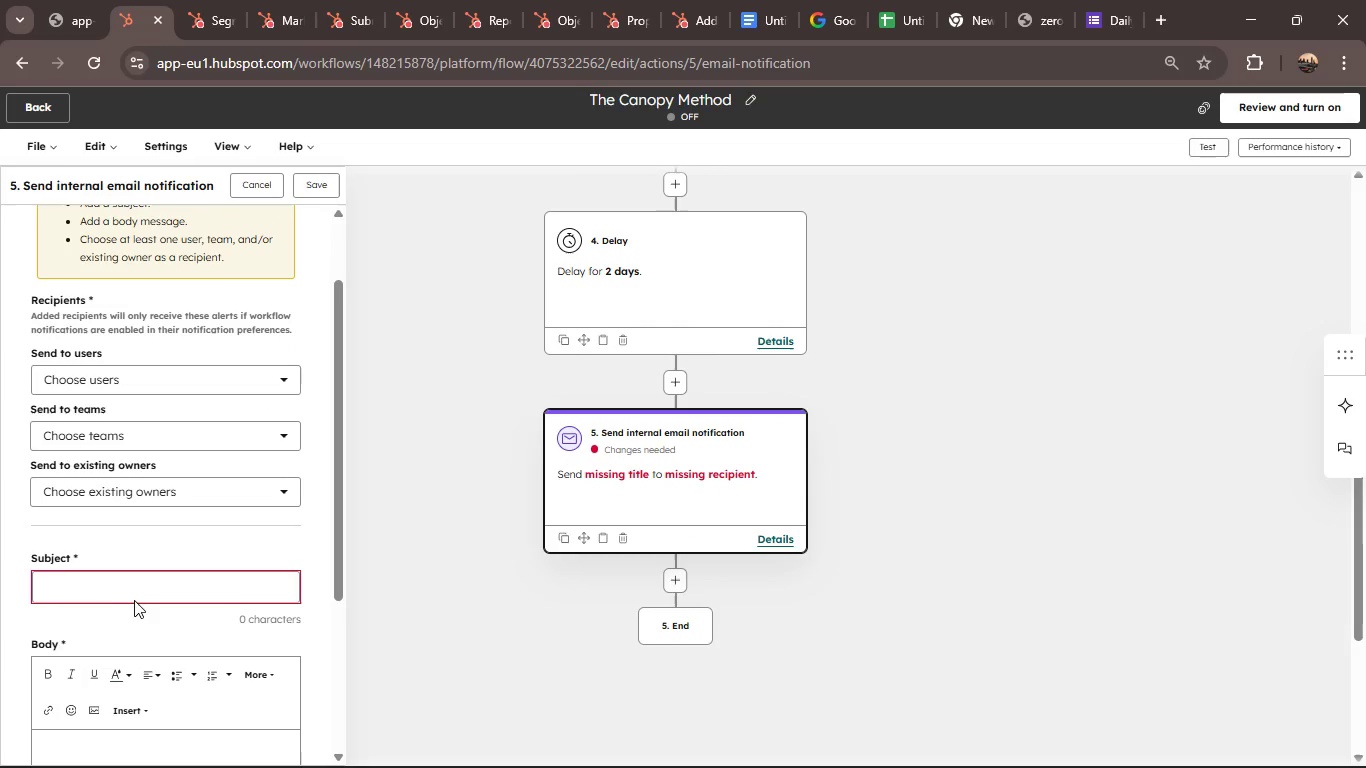 
left_click([139, 595])
 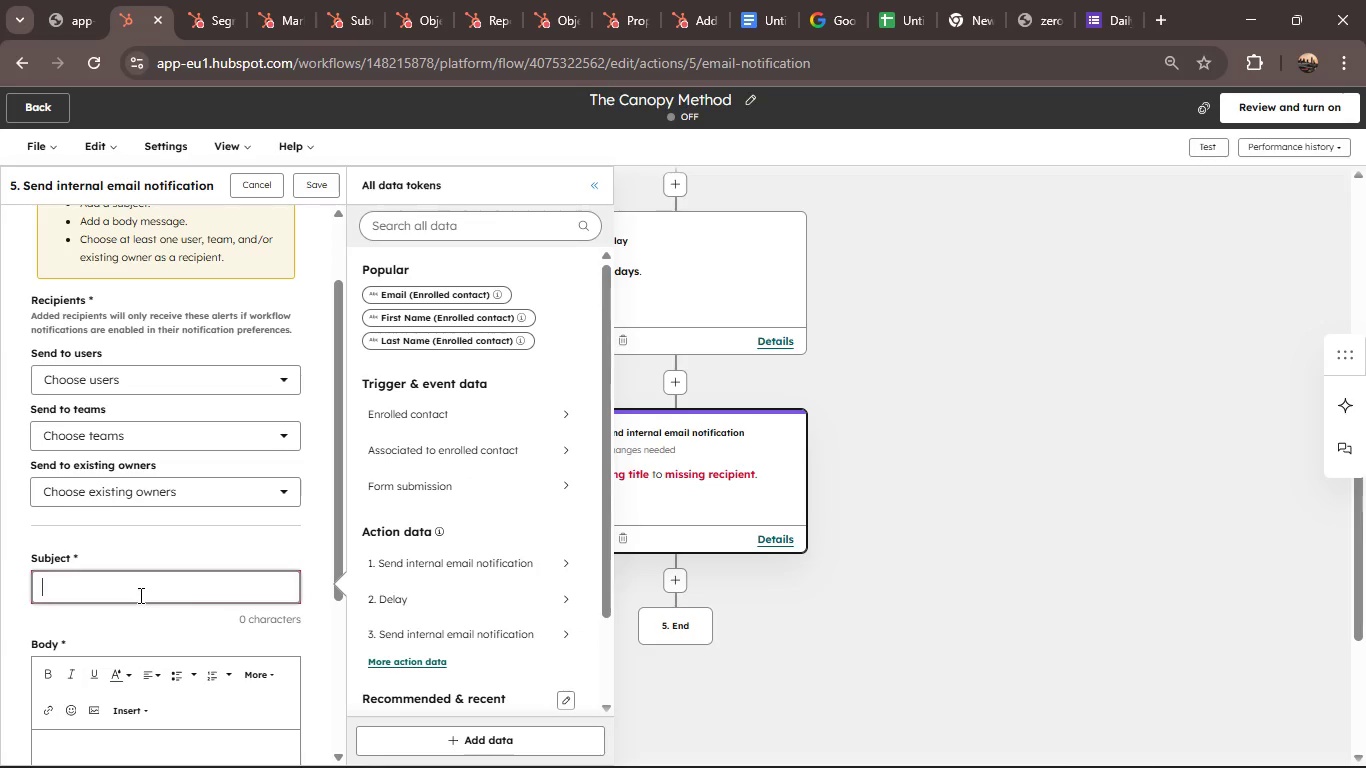 
wait(6.5)
 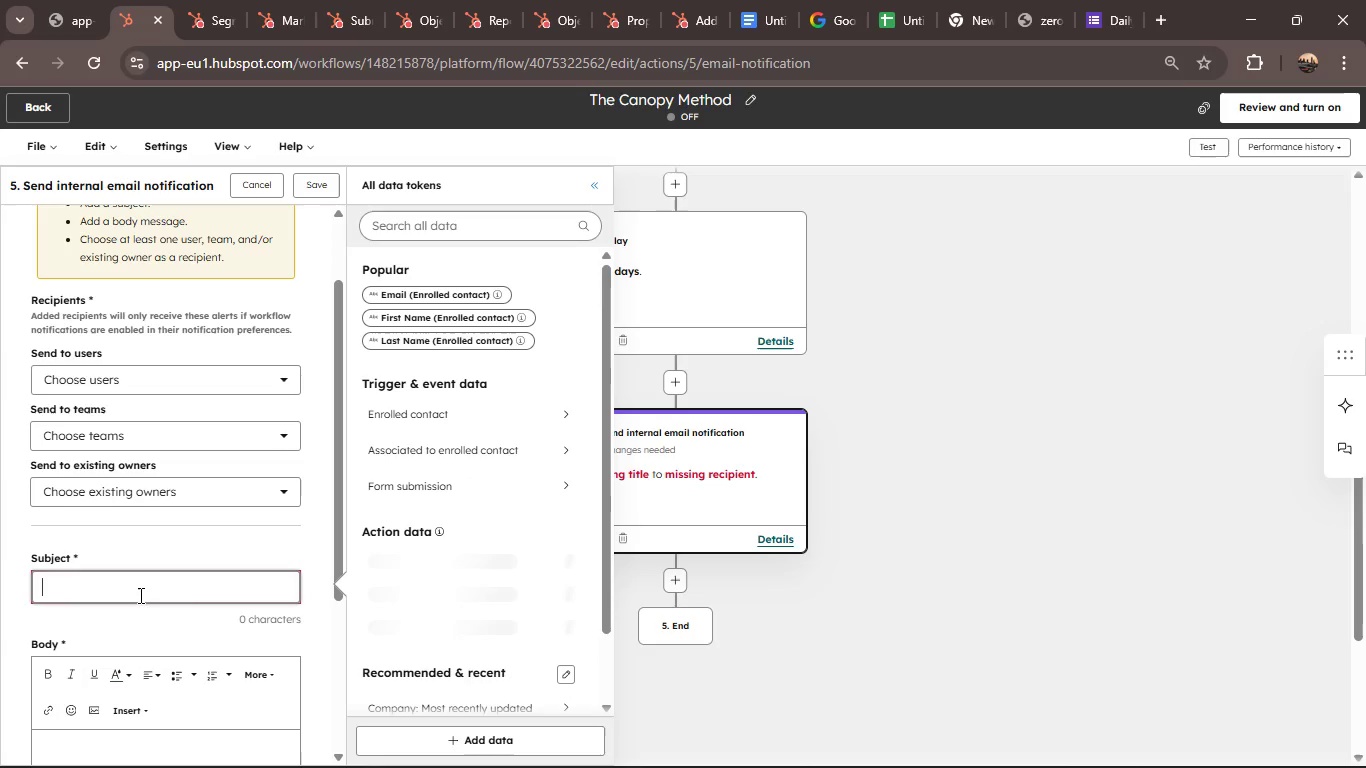 
type(Restore Your circadian Rhythm)
 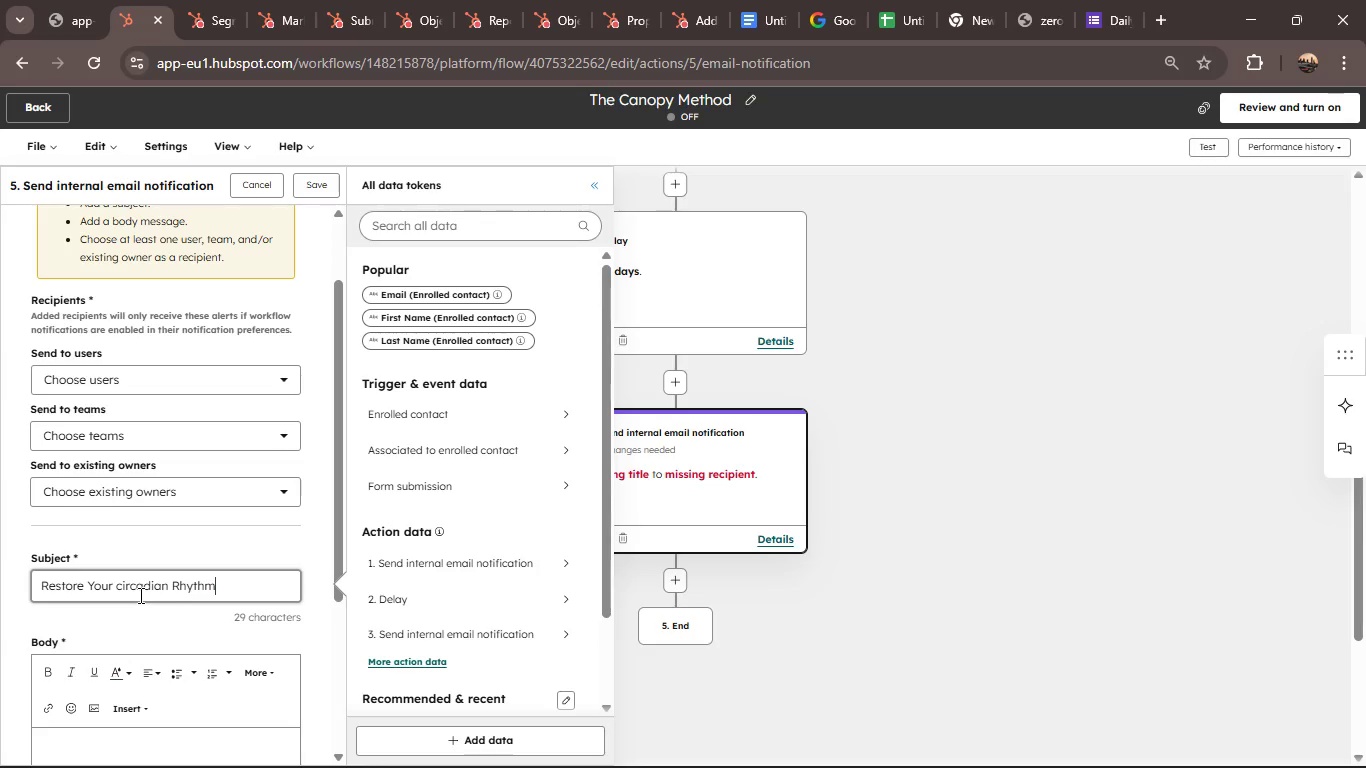 
scroll: coordinate [141, 594], scroll_direction: down, amount: 2.0
 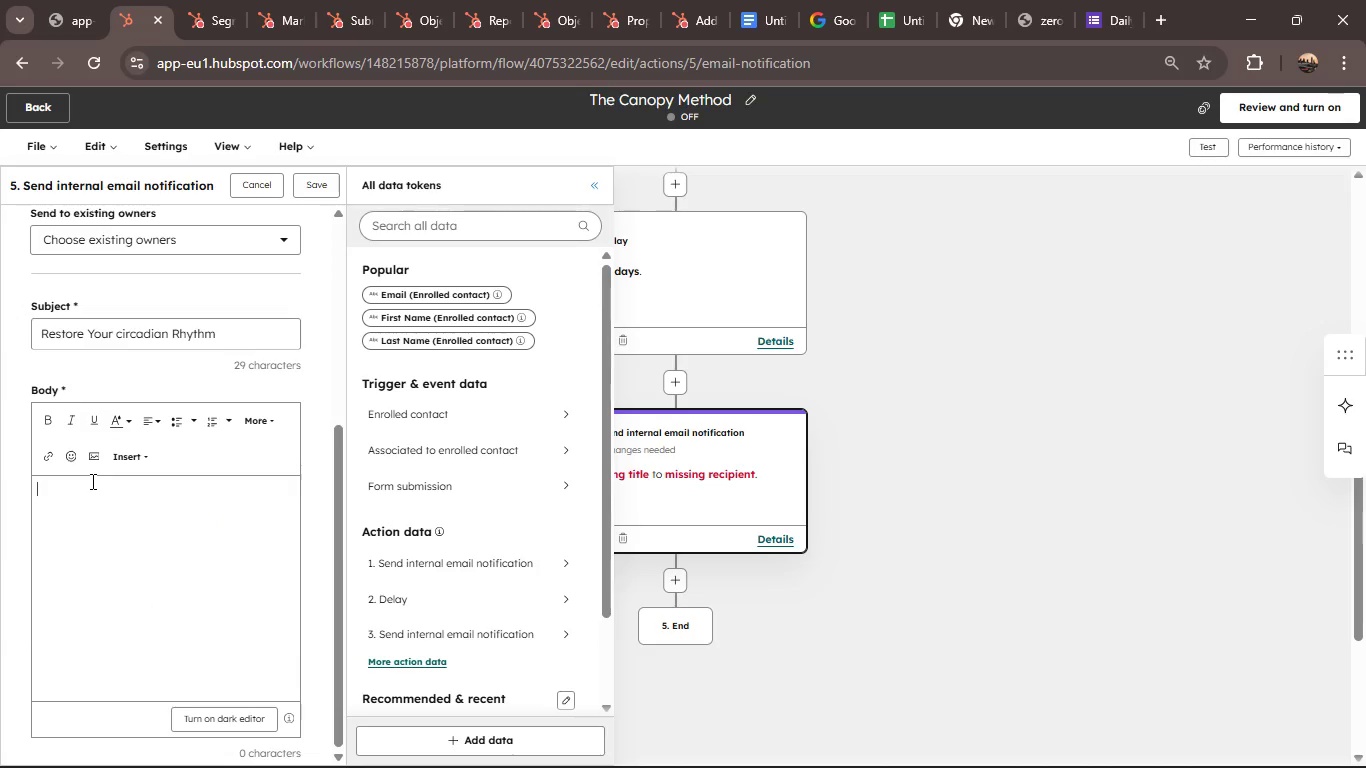 
key(Control+V)
 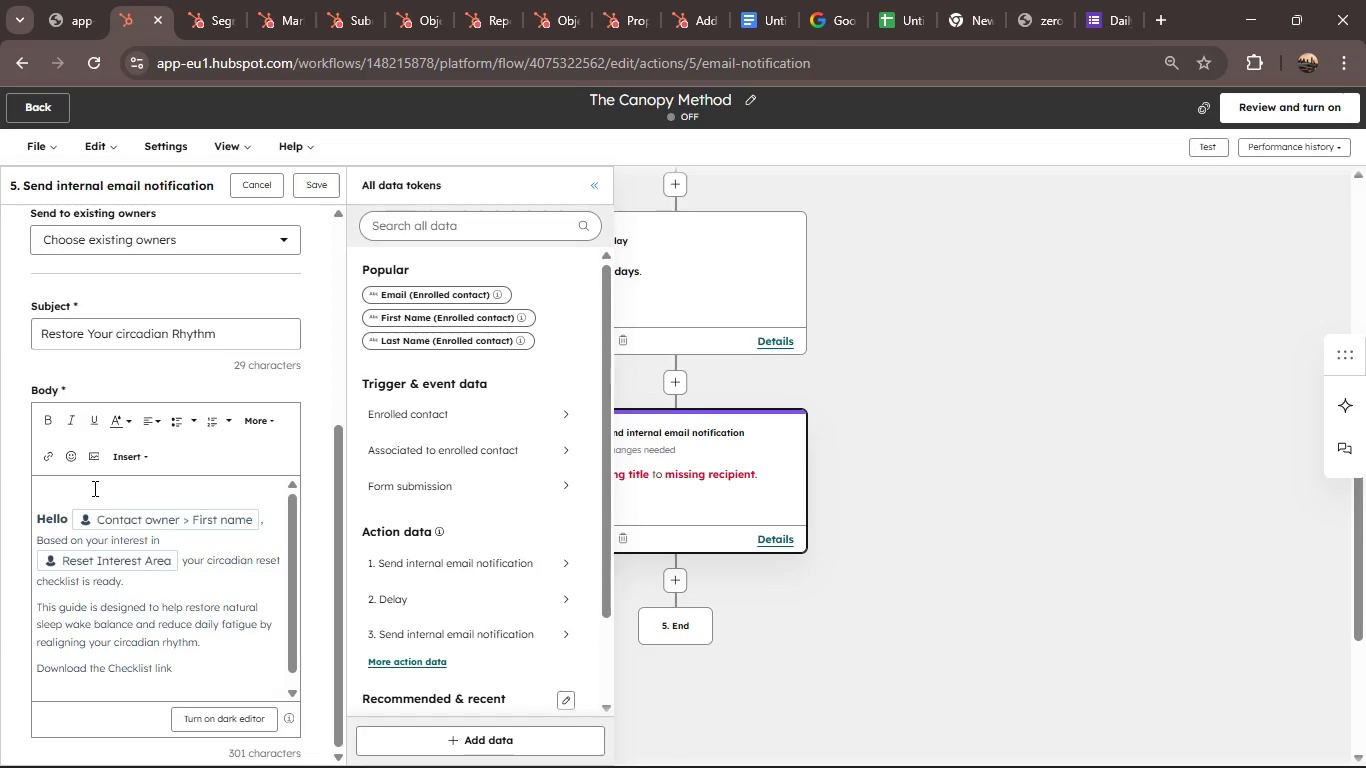 
left_click([85, 493])
 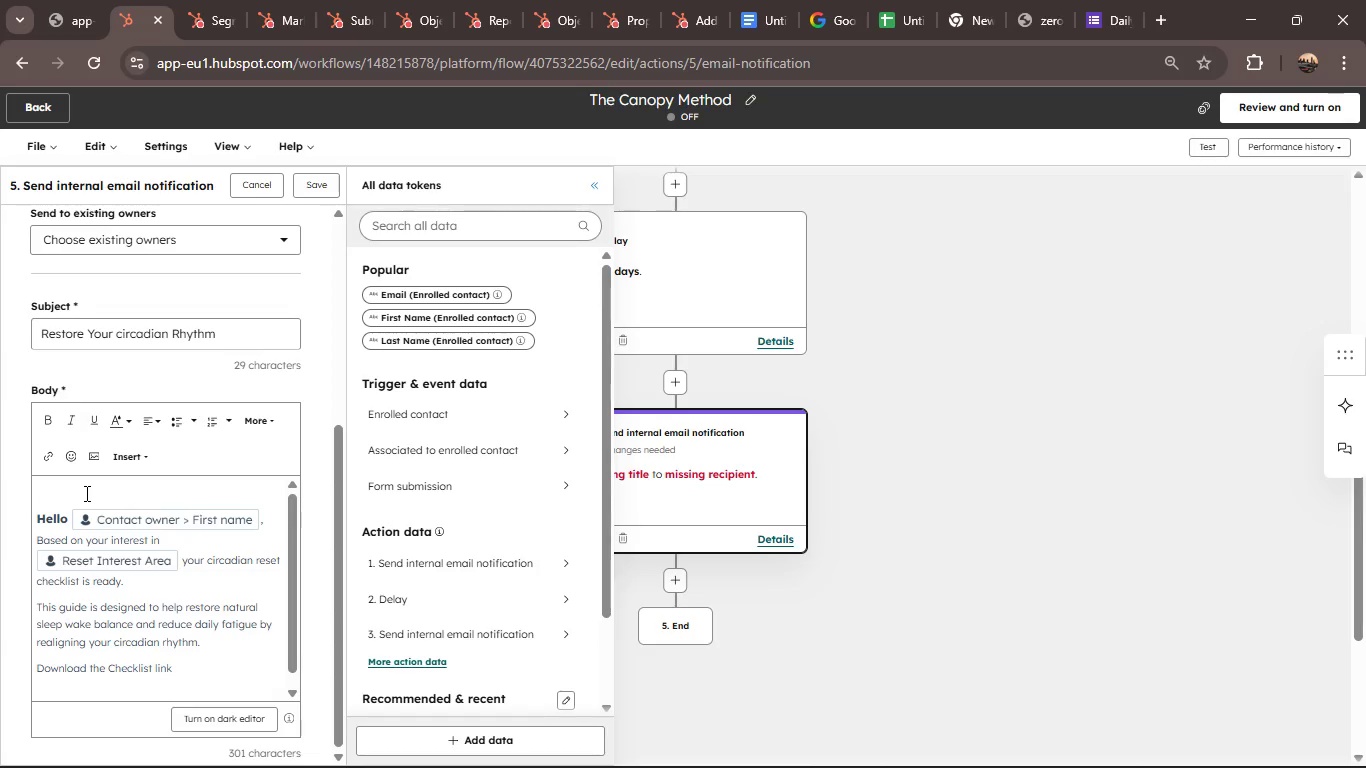 
key(ArrowDown)
 